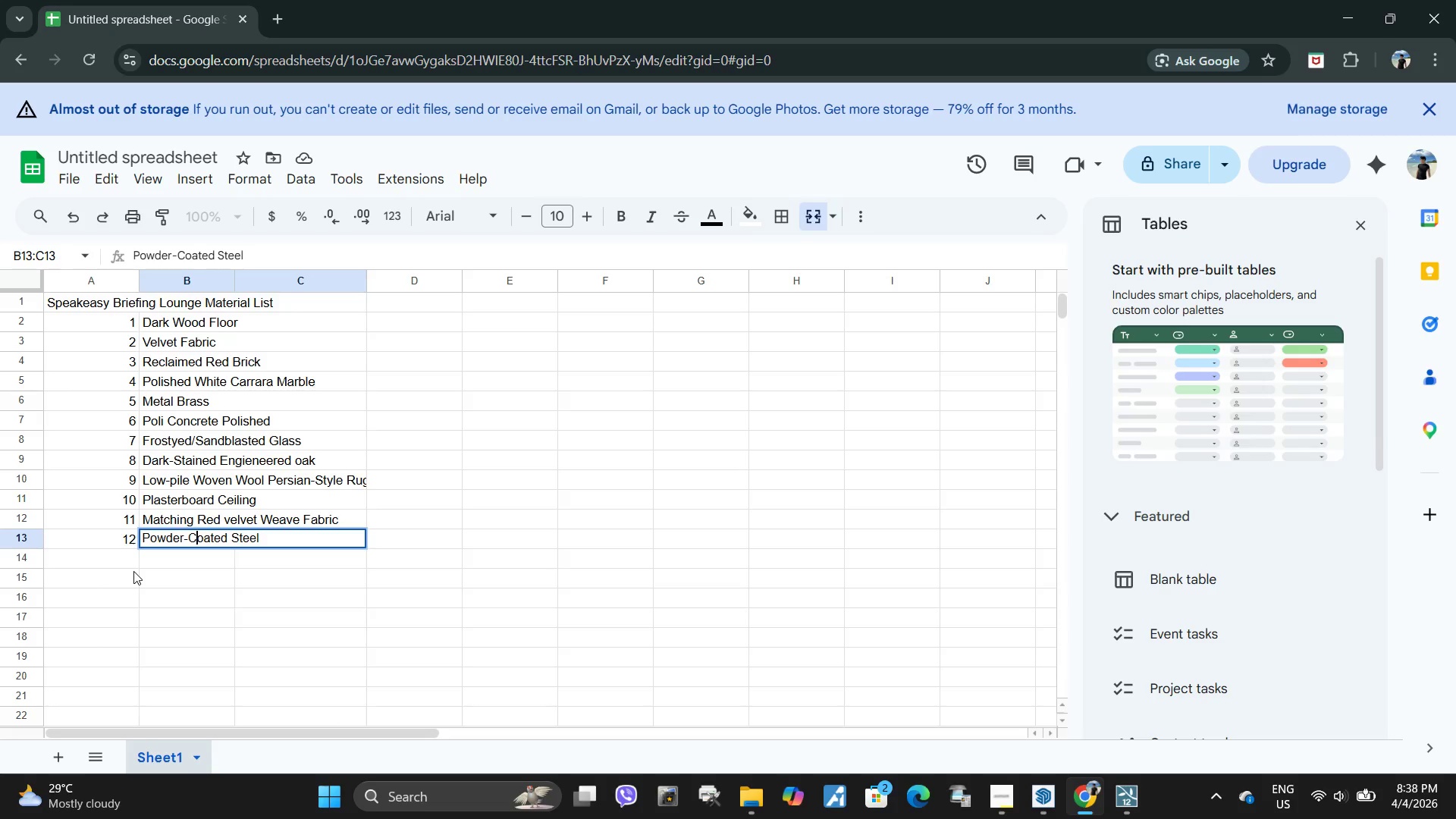 
scroll: coordinate [160, 468], scroll_direction: up, amount: 1.0
 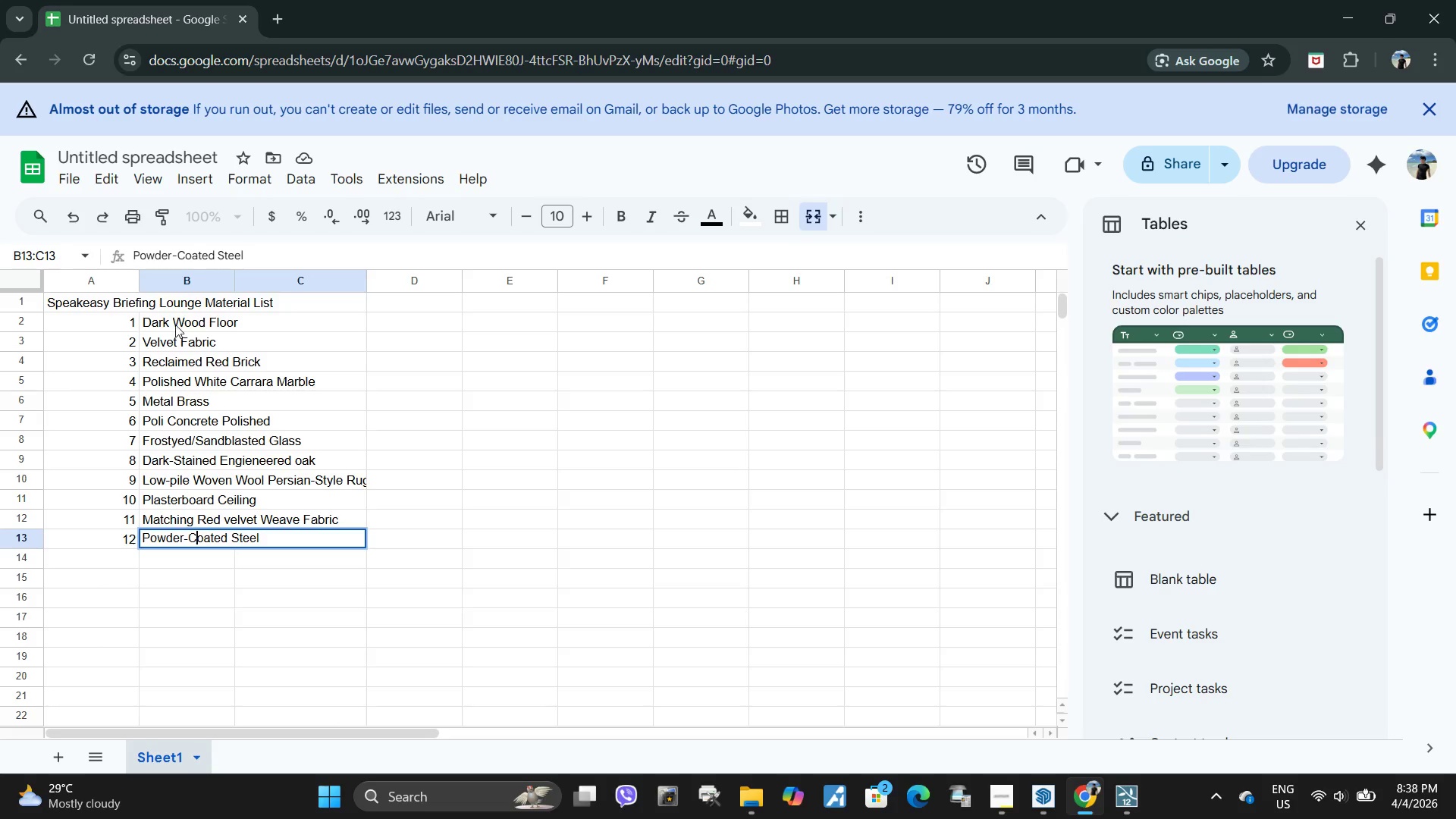 
left_click([167, 325])
 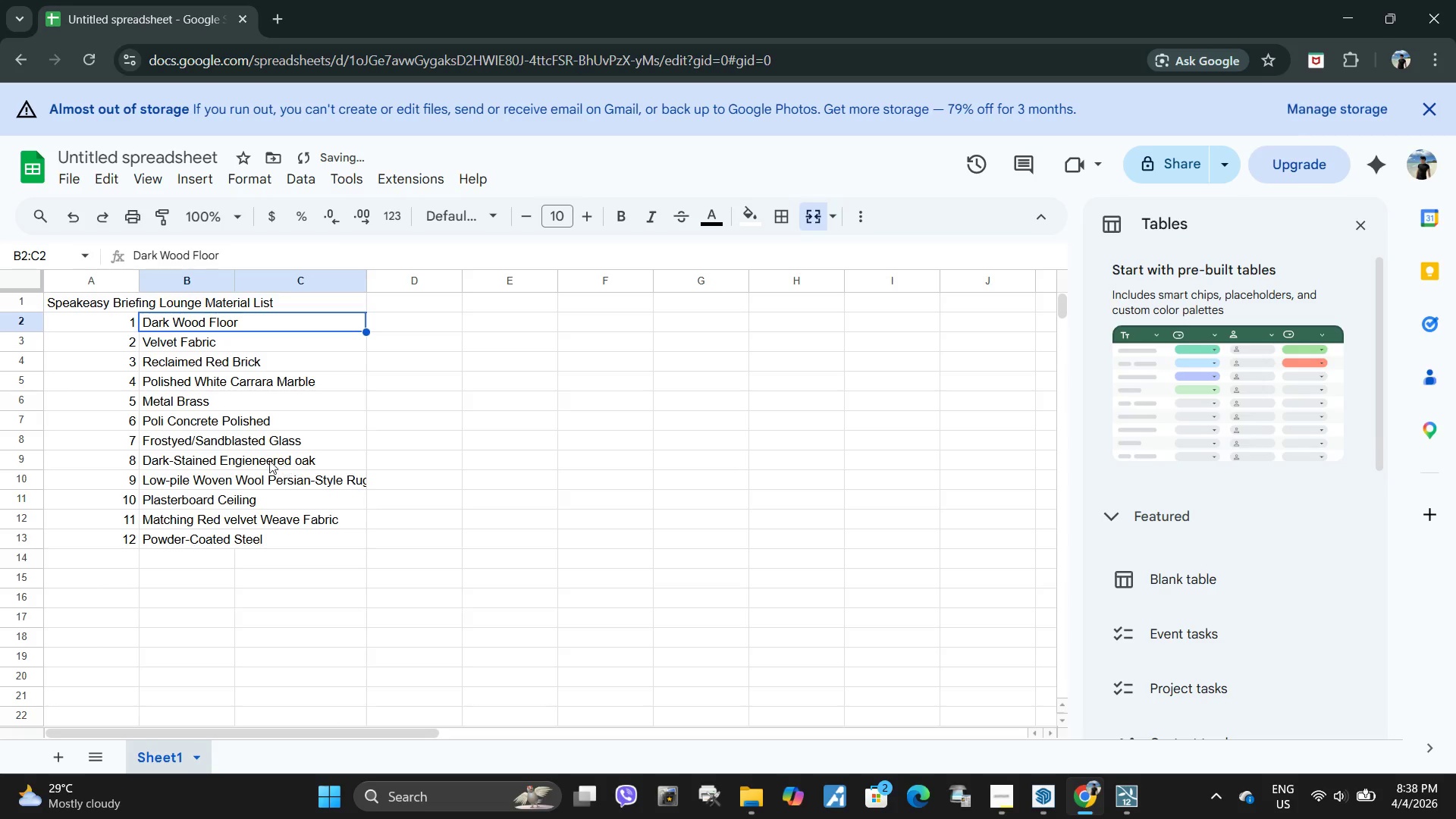 
double_click([248, 459])
 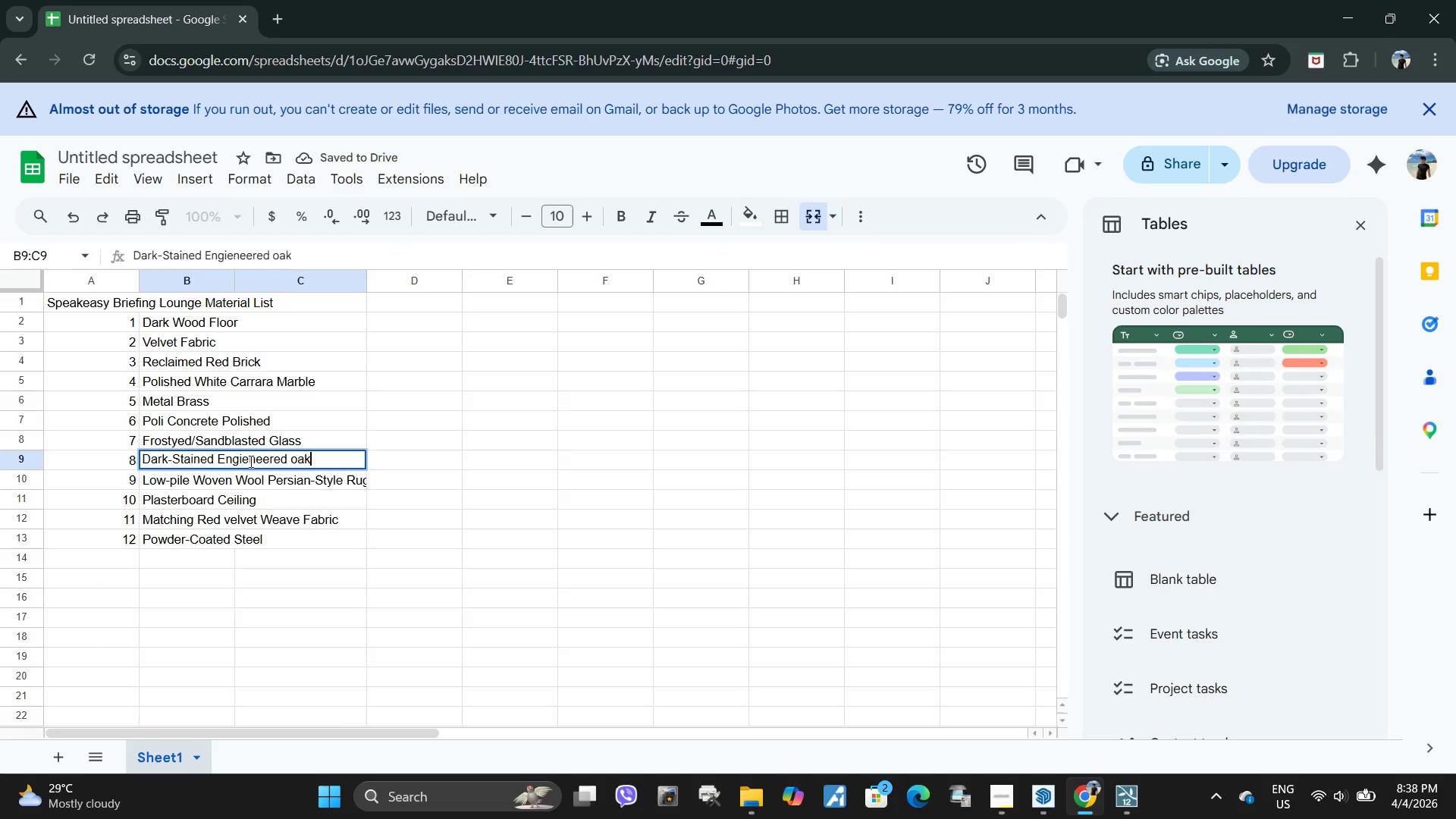 
left_click([249, 461])
 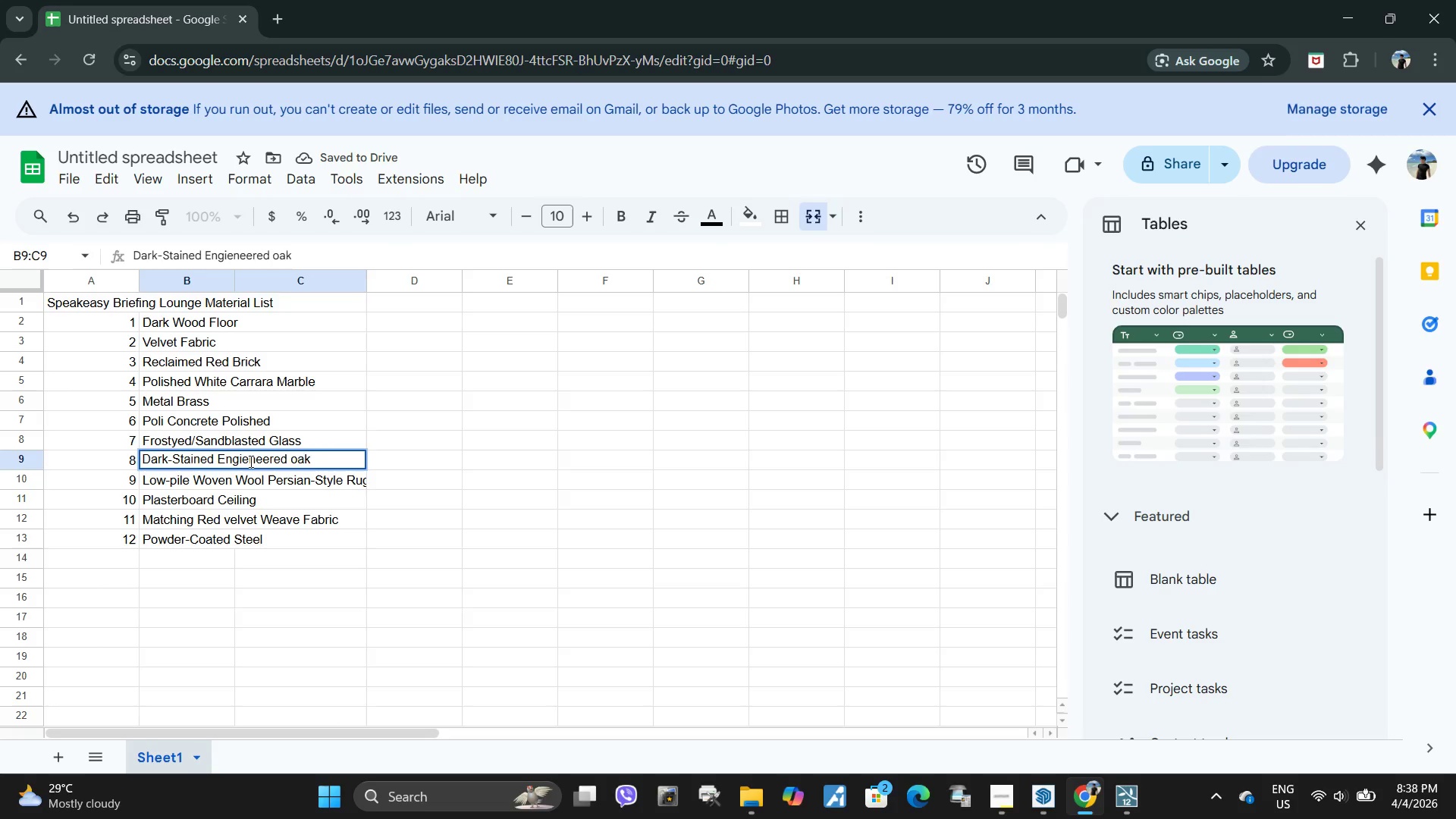 
hold_key(key=Backspace, duration=29.28)
 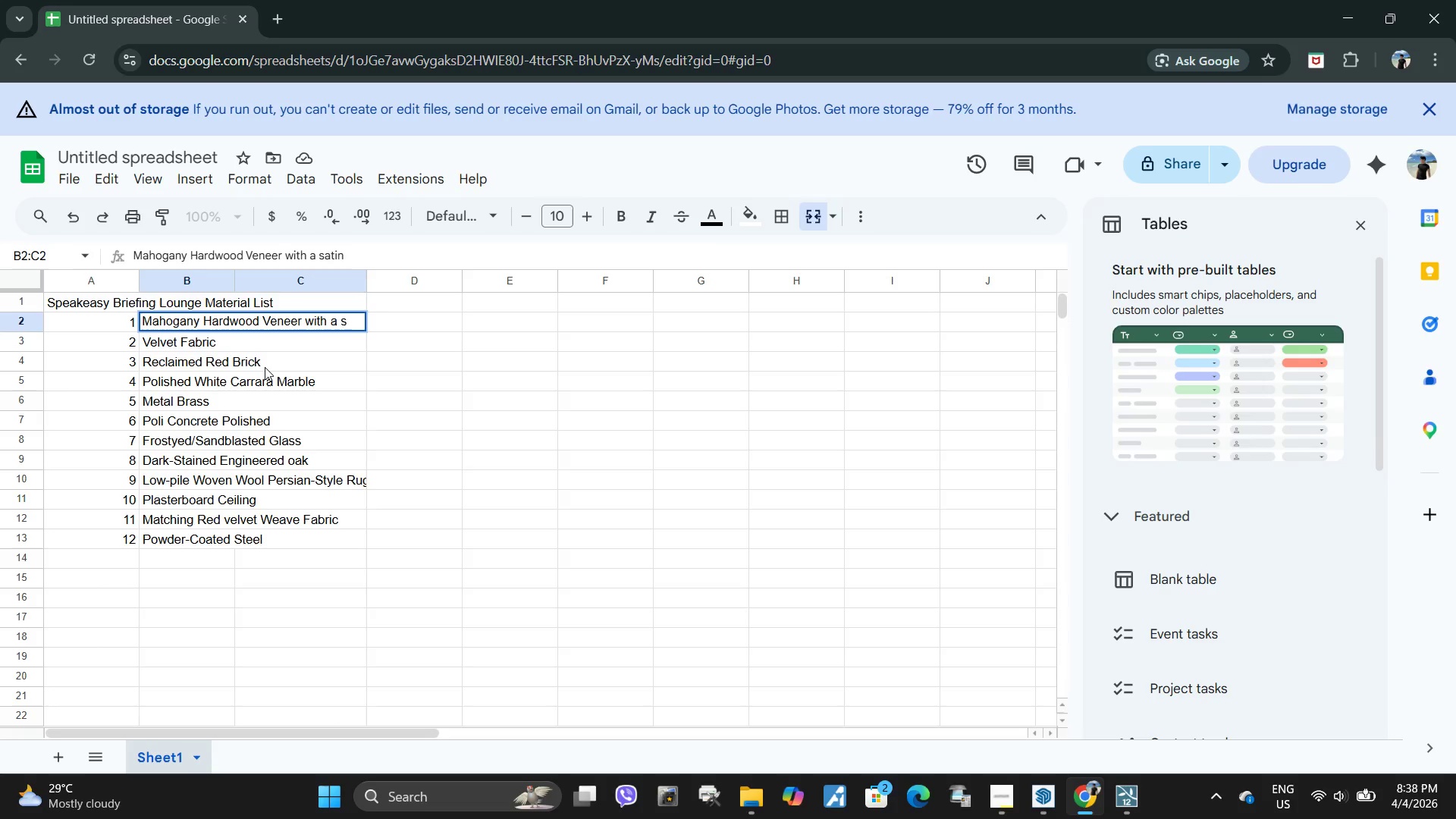 
left_click([252, 316])
 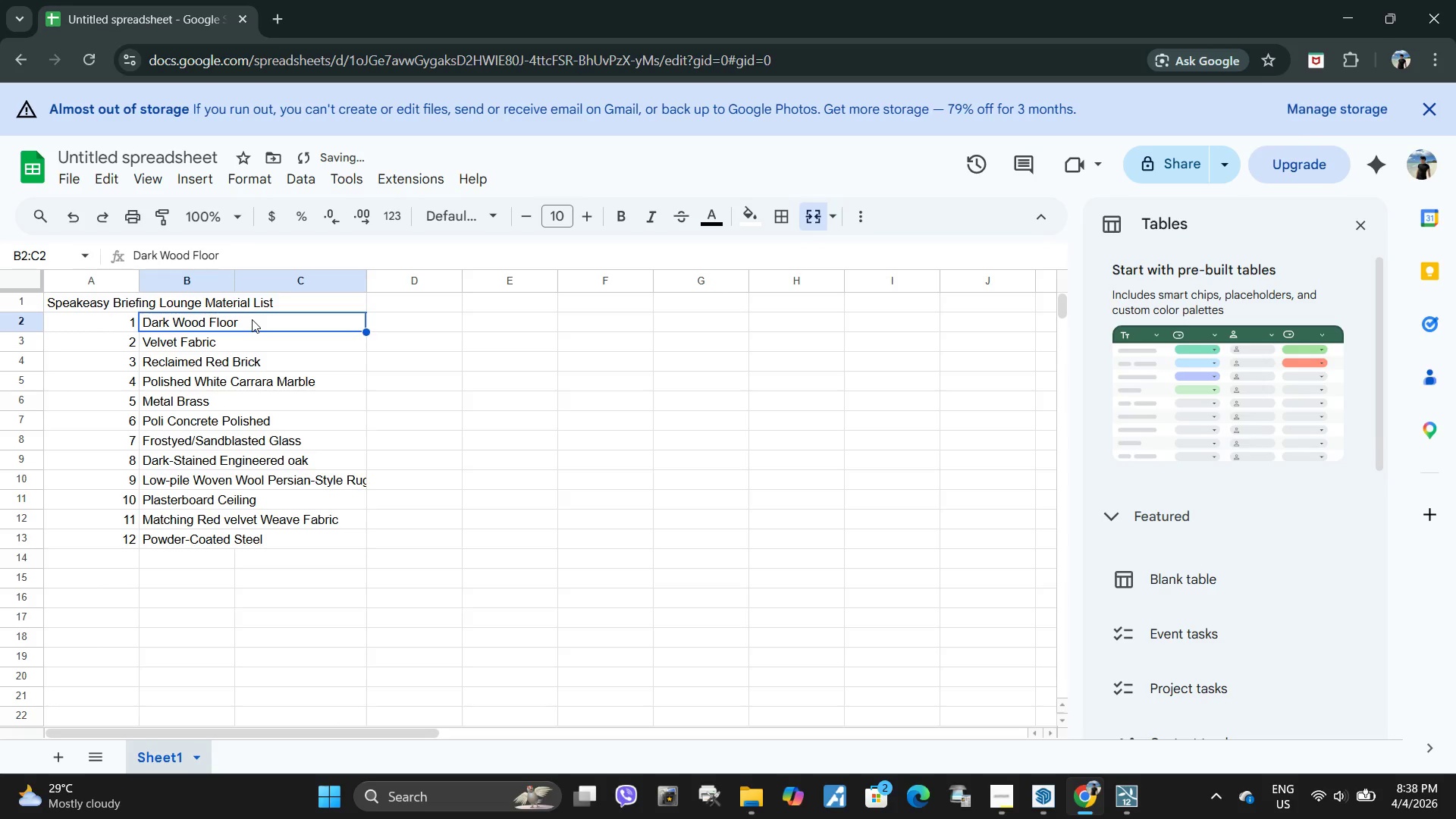 
double_click([252, 319])
 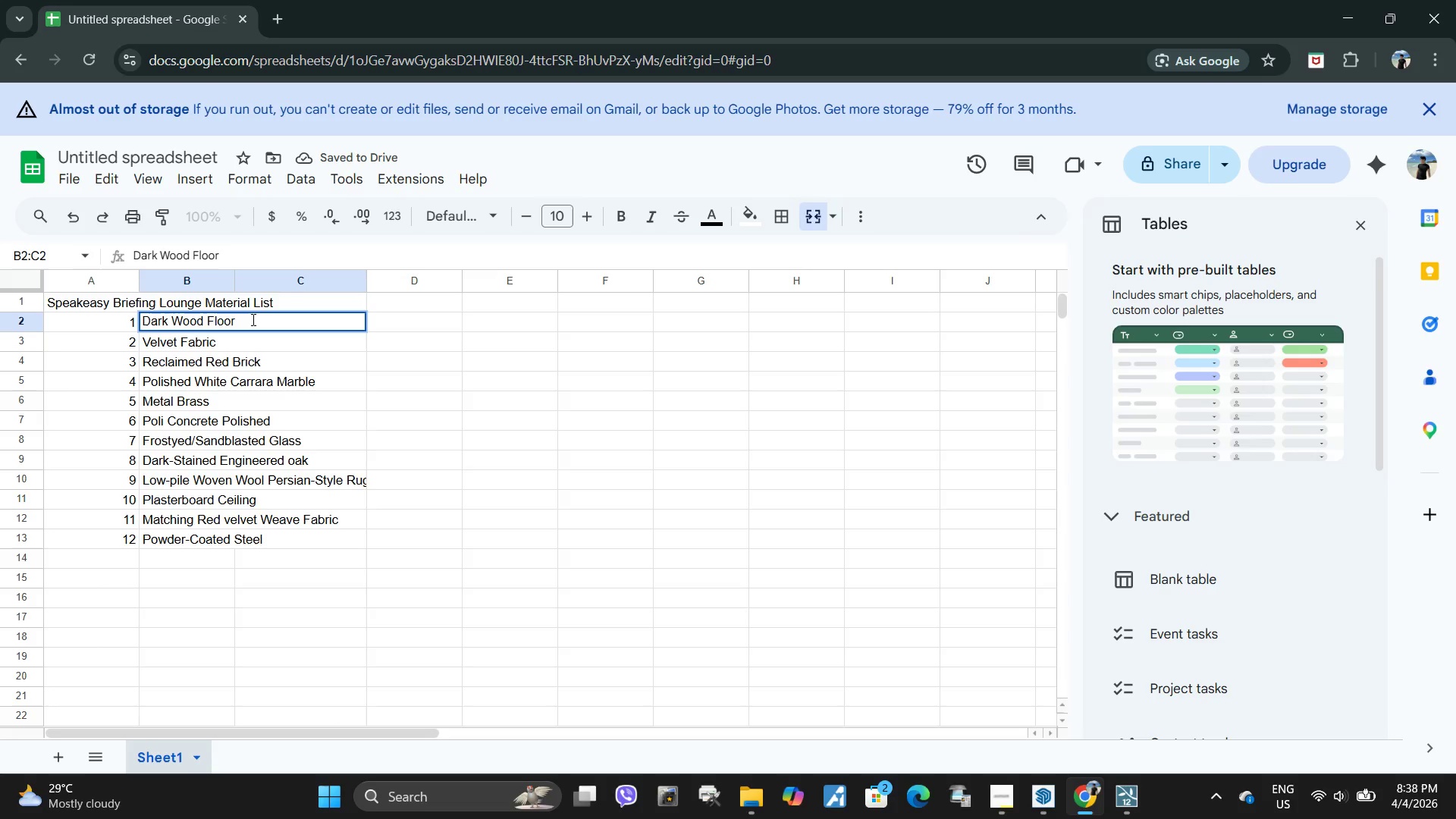 
left_click_drag(start_coordinate=[256, 322], to_coordinate=[94, 323])
 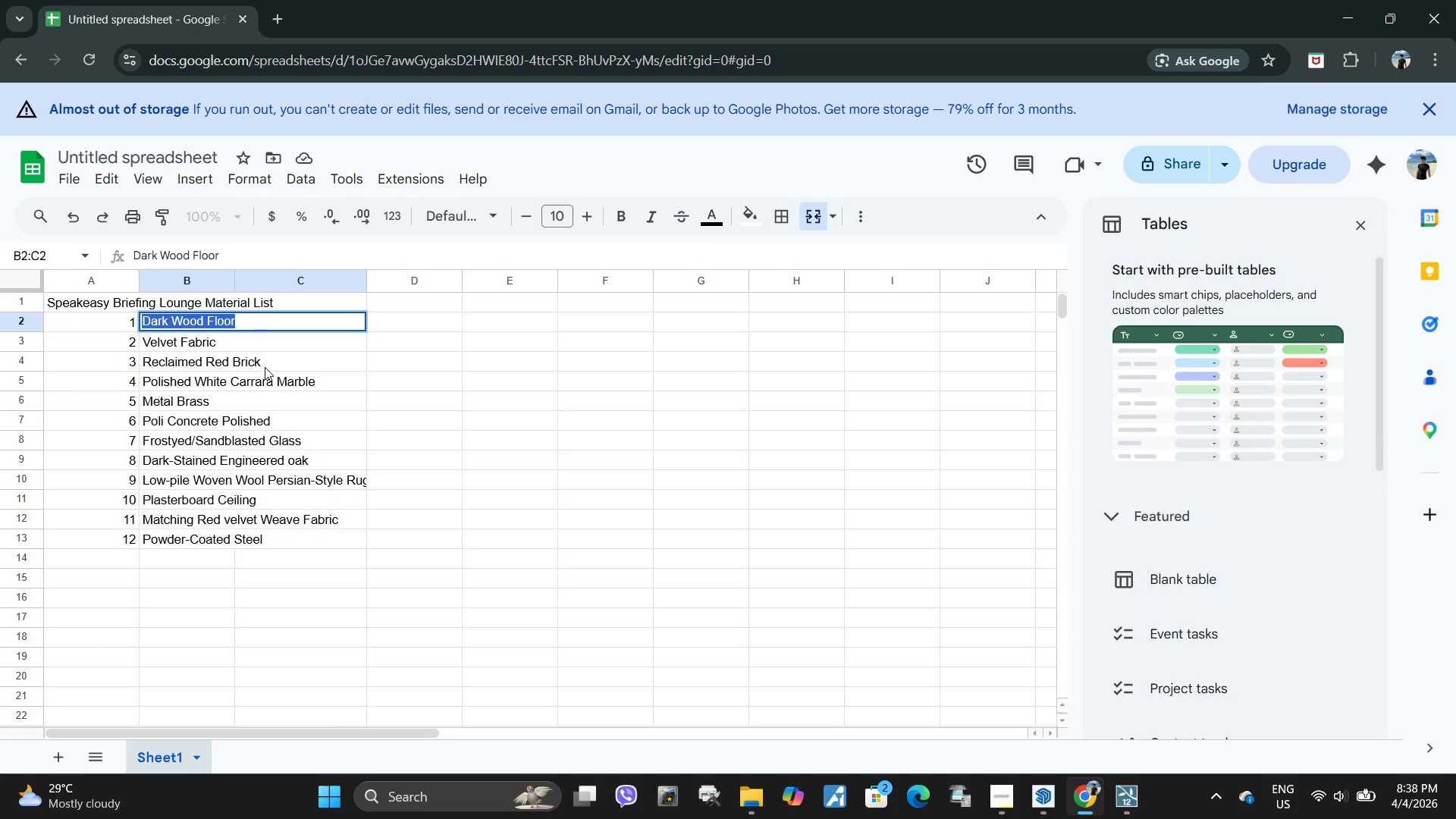 
type(Mahogany Hardwood Veneer with a satin )
key(Backspace)
key(Backspace)
key(Backspace)
 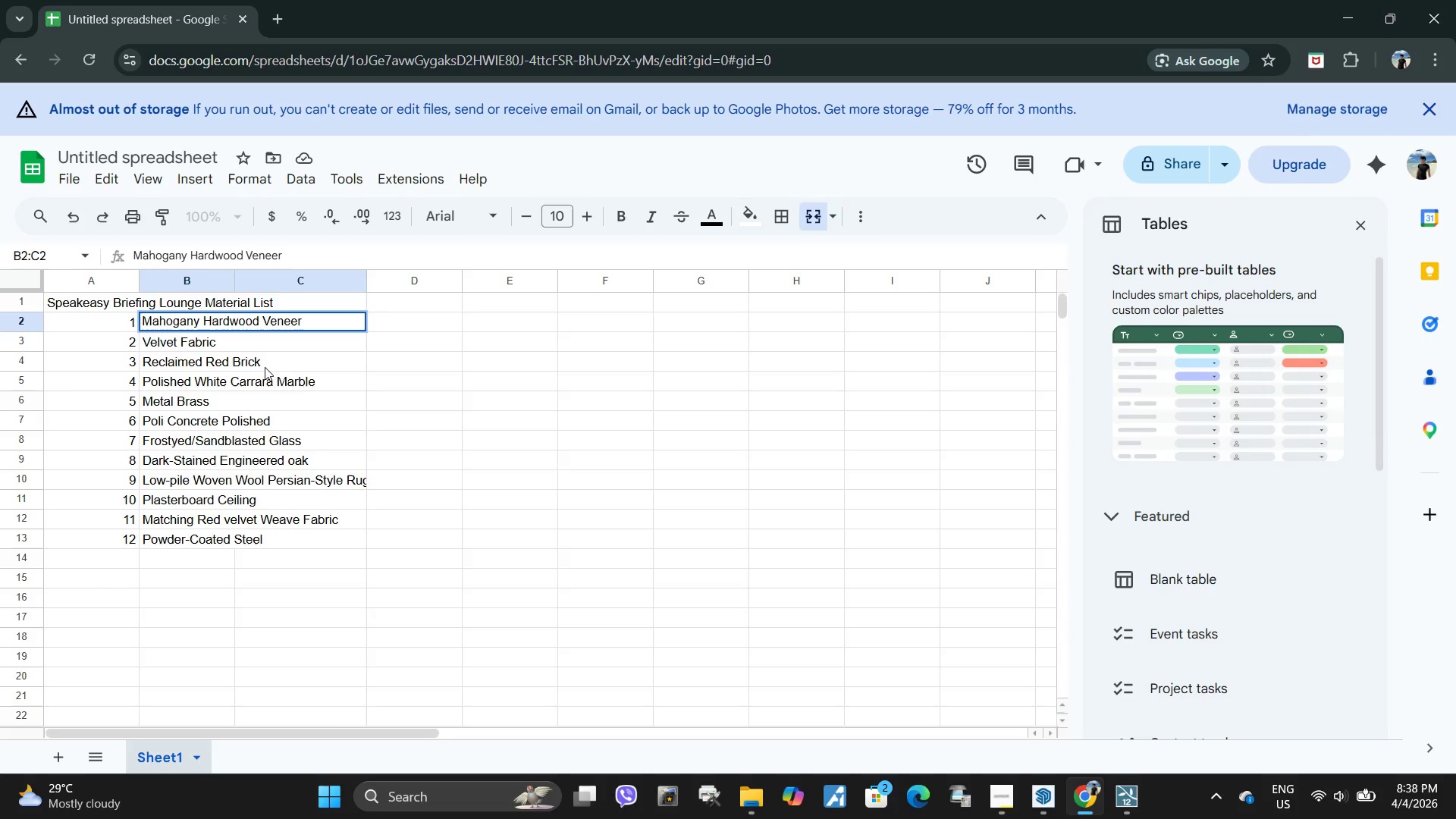 
left_click([572, 506])
 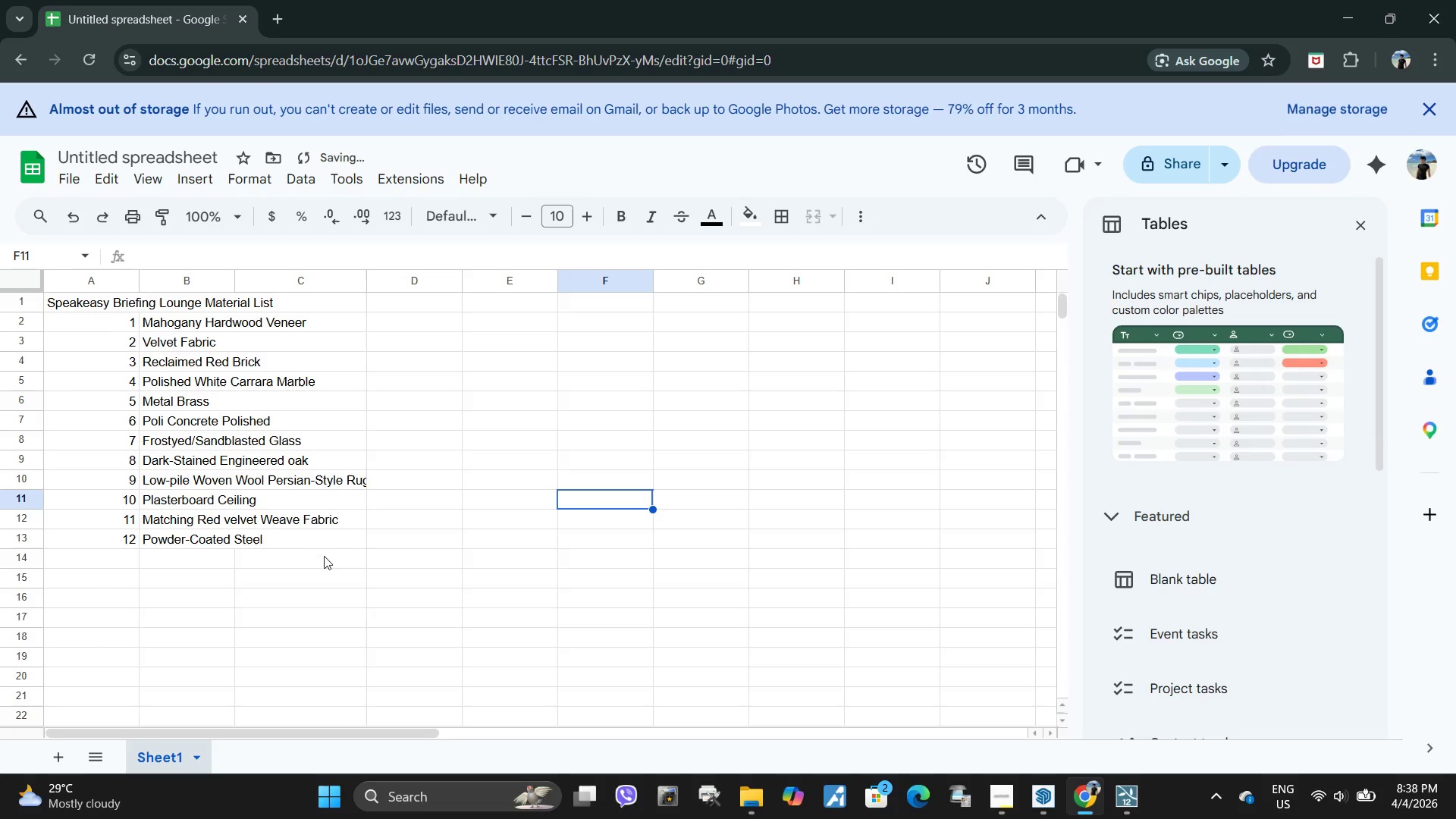 
left_click_drag(start_coordinate=[344, 535], to_coordinate=[75, 308])
 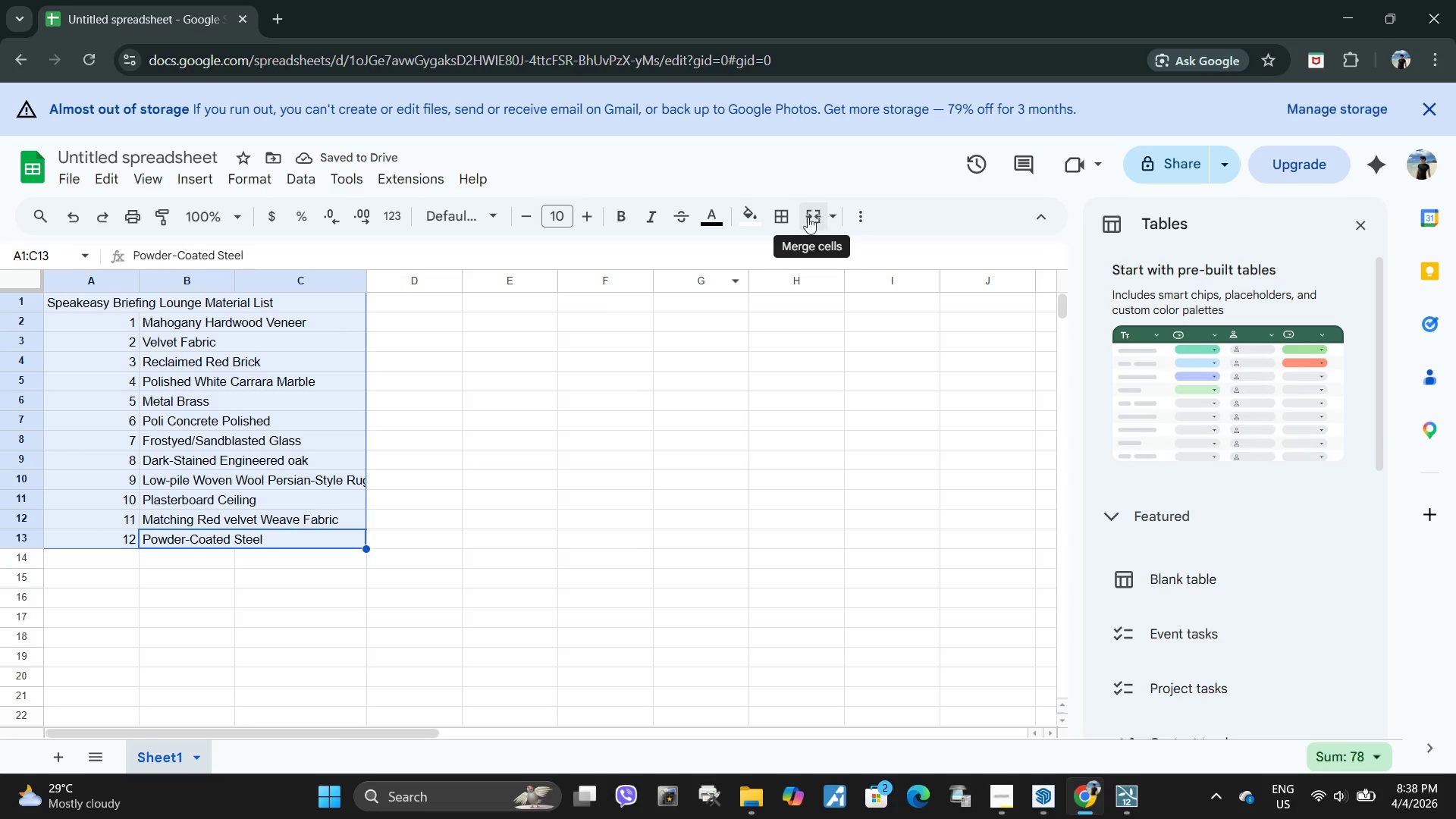 
left_click([789, 219])
 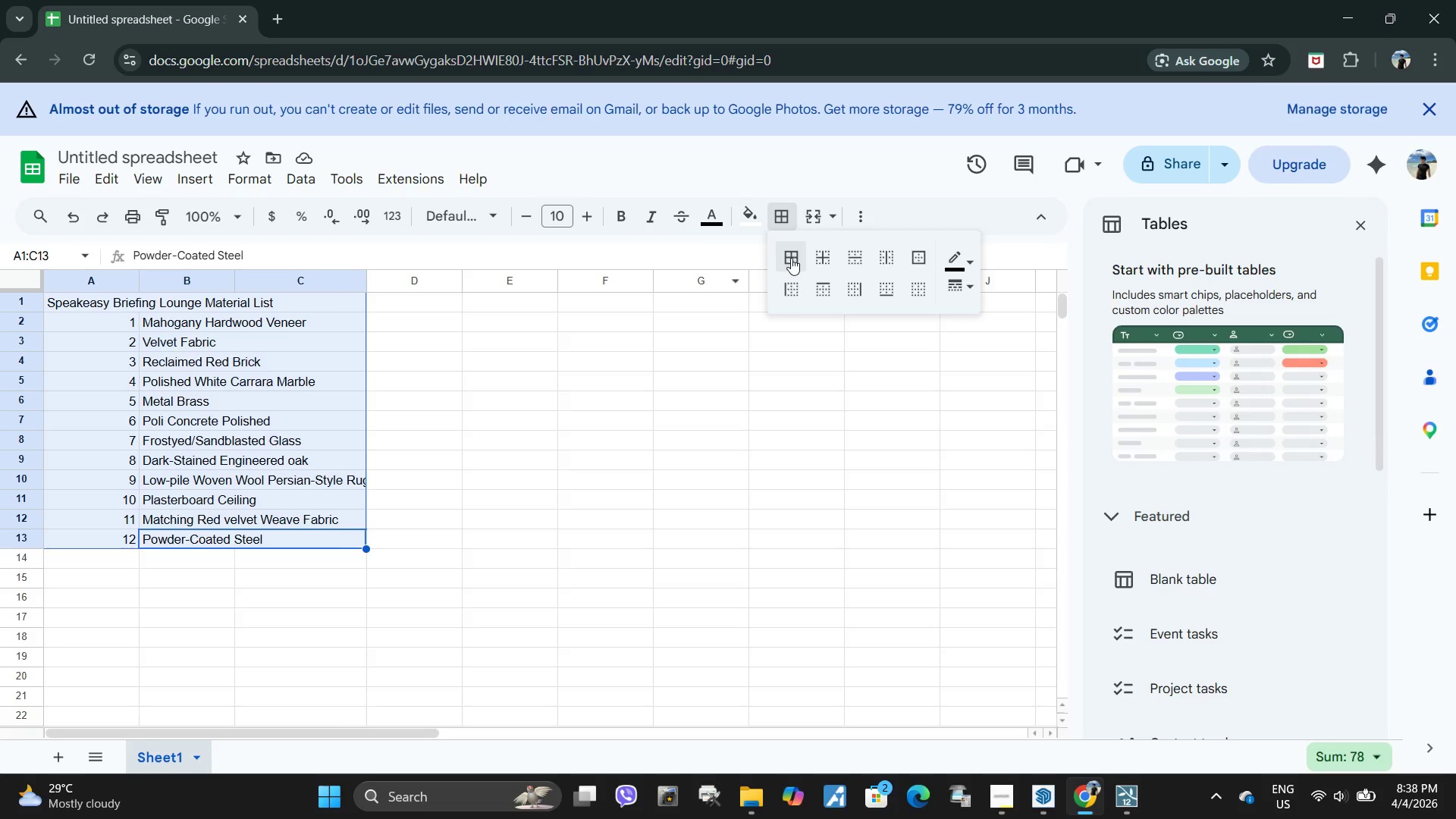 
left_click([791, 258])
 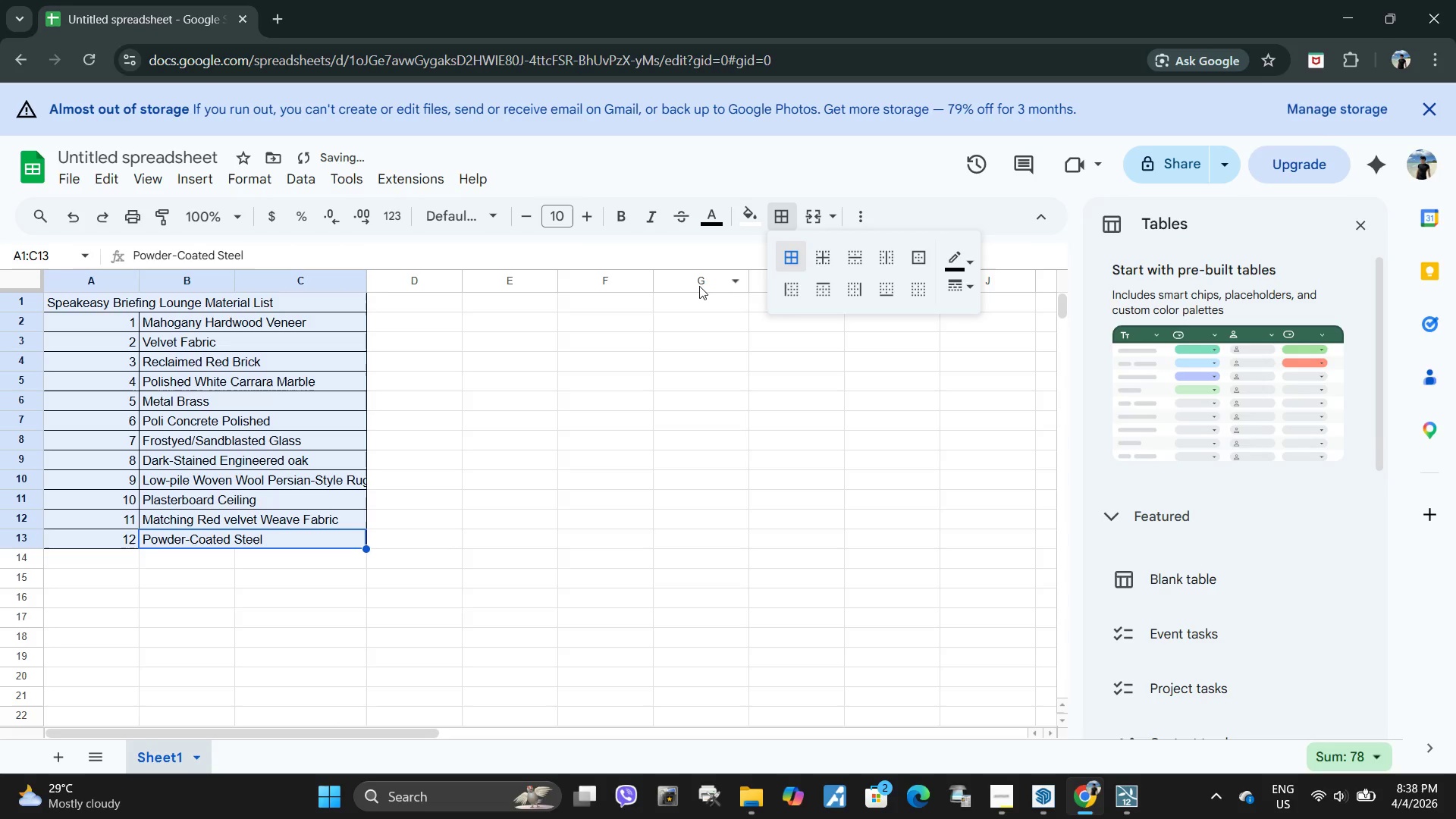 
left_click([440, 544])
 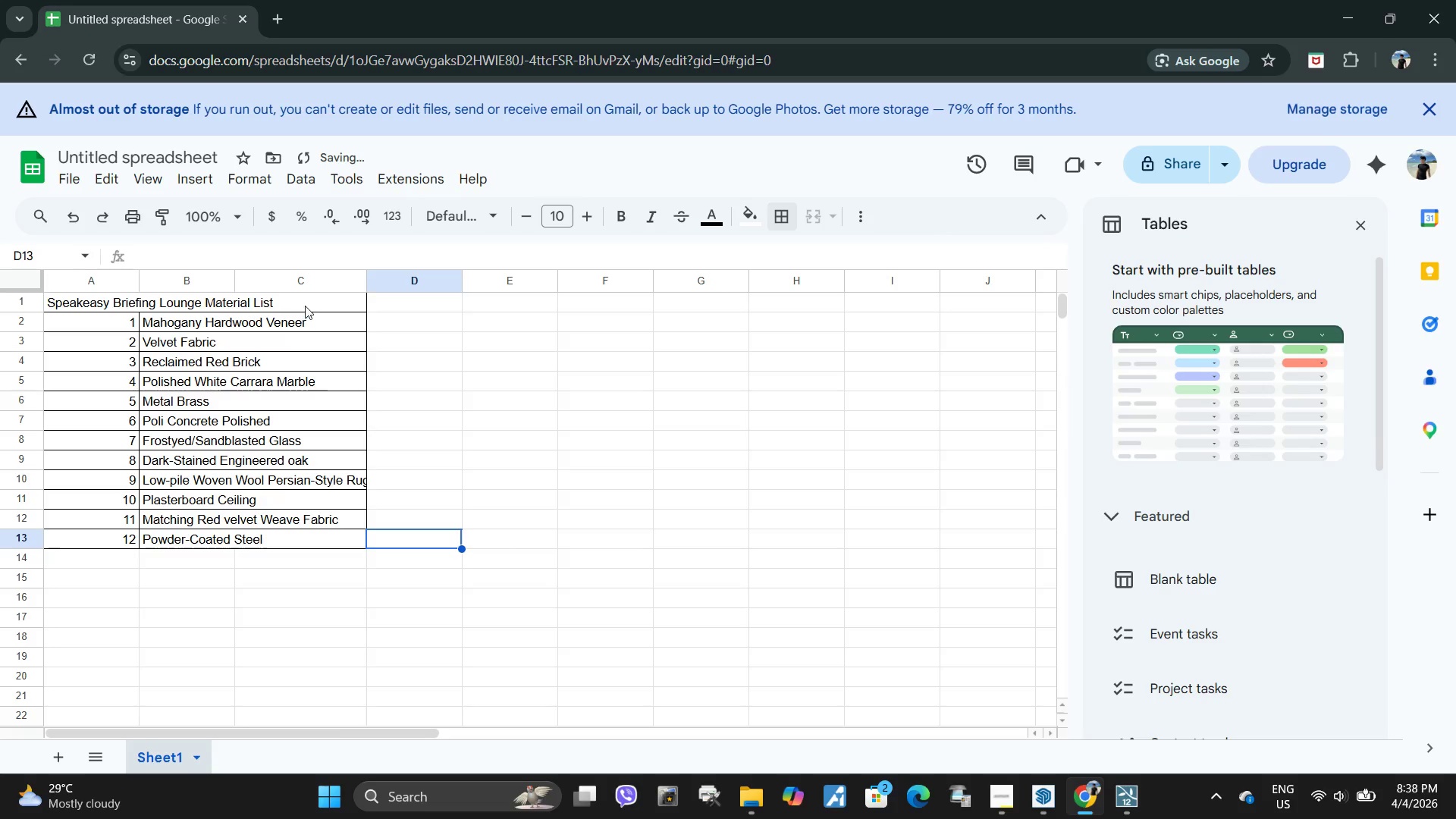 
left_click([305, 306])
 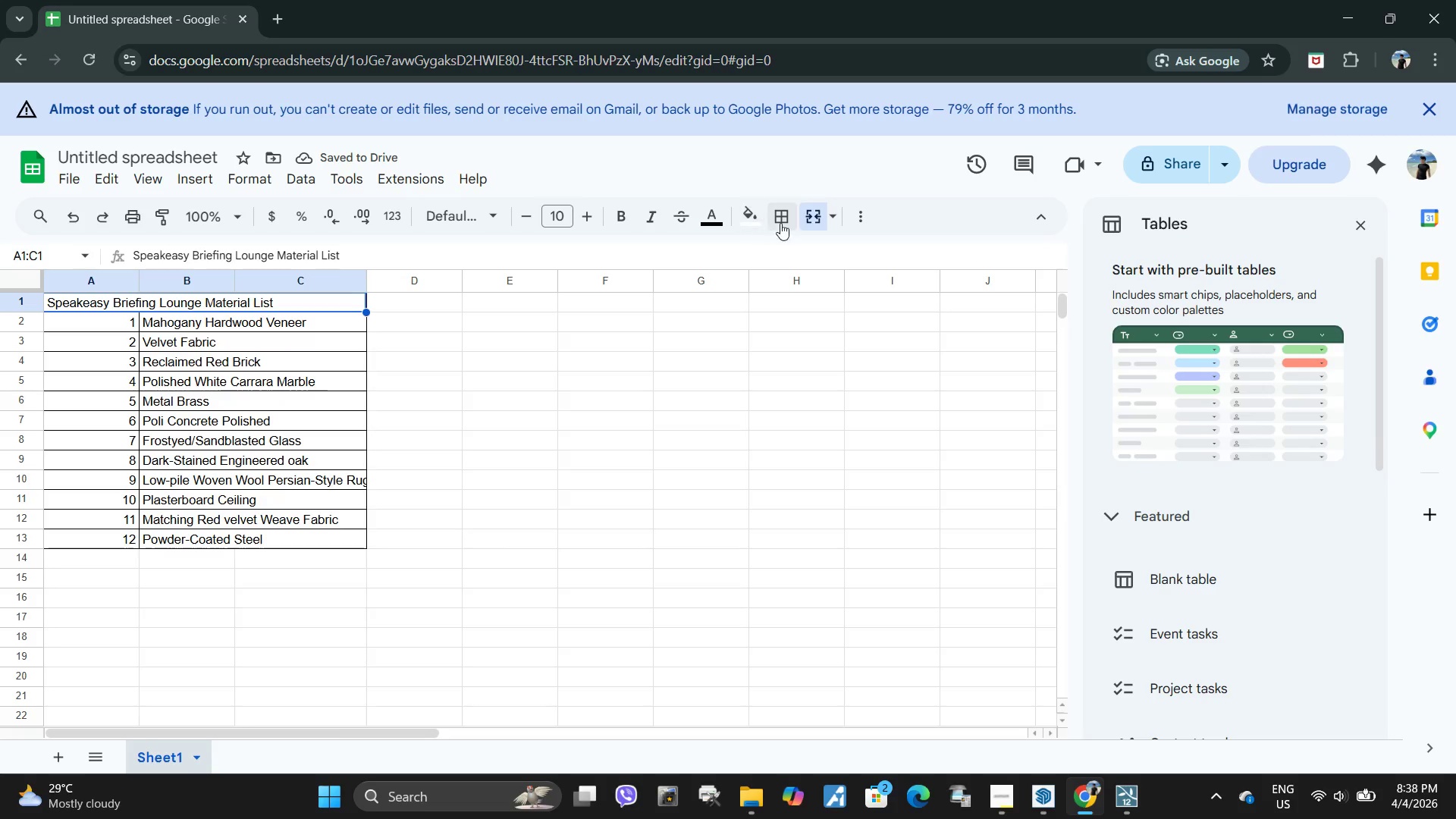 
left_click([785, 221])
 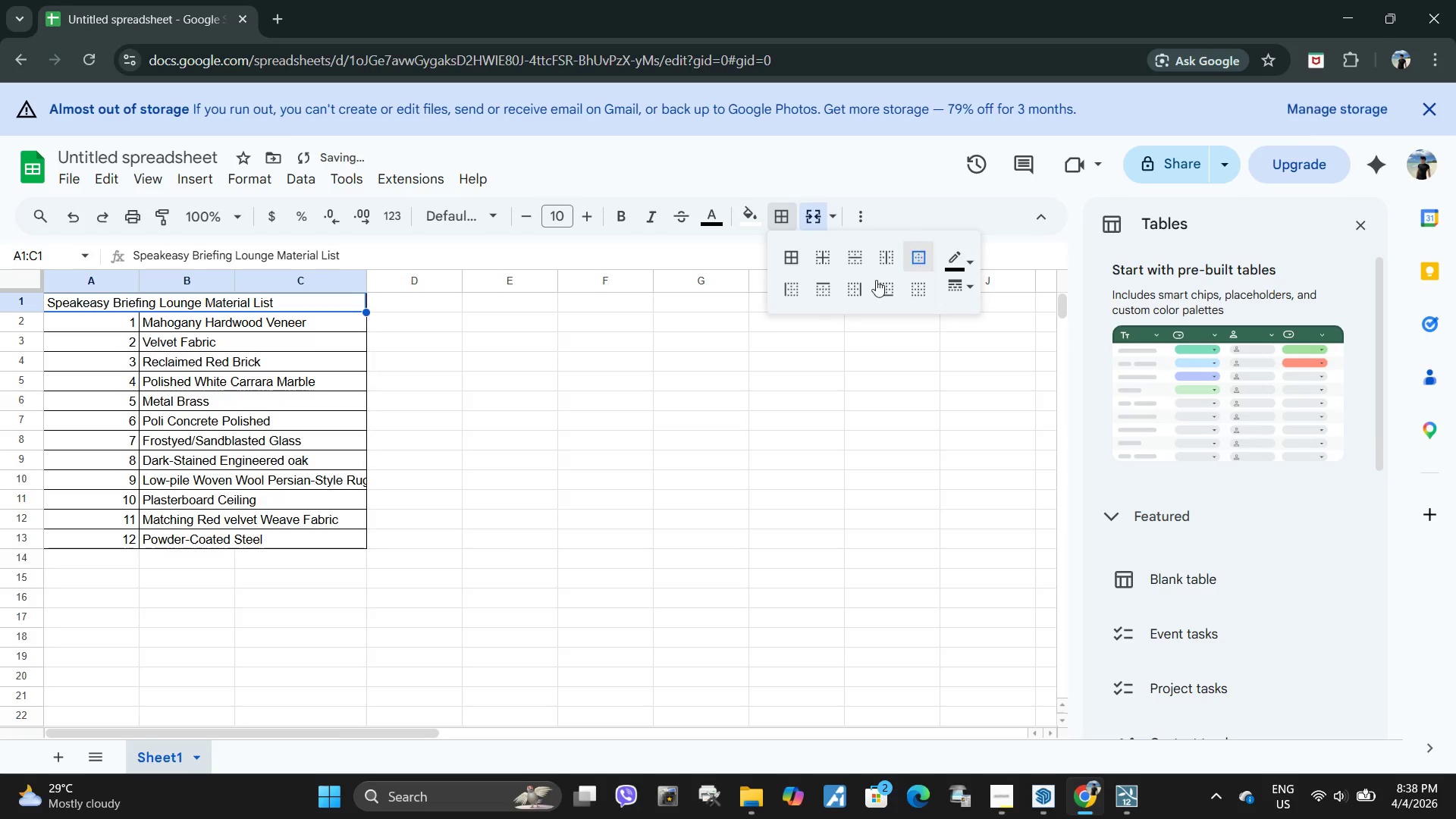 
double_click([610, 475])
 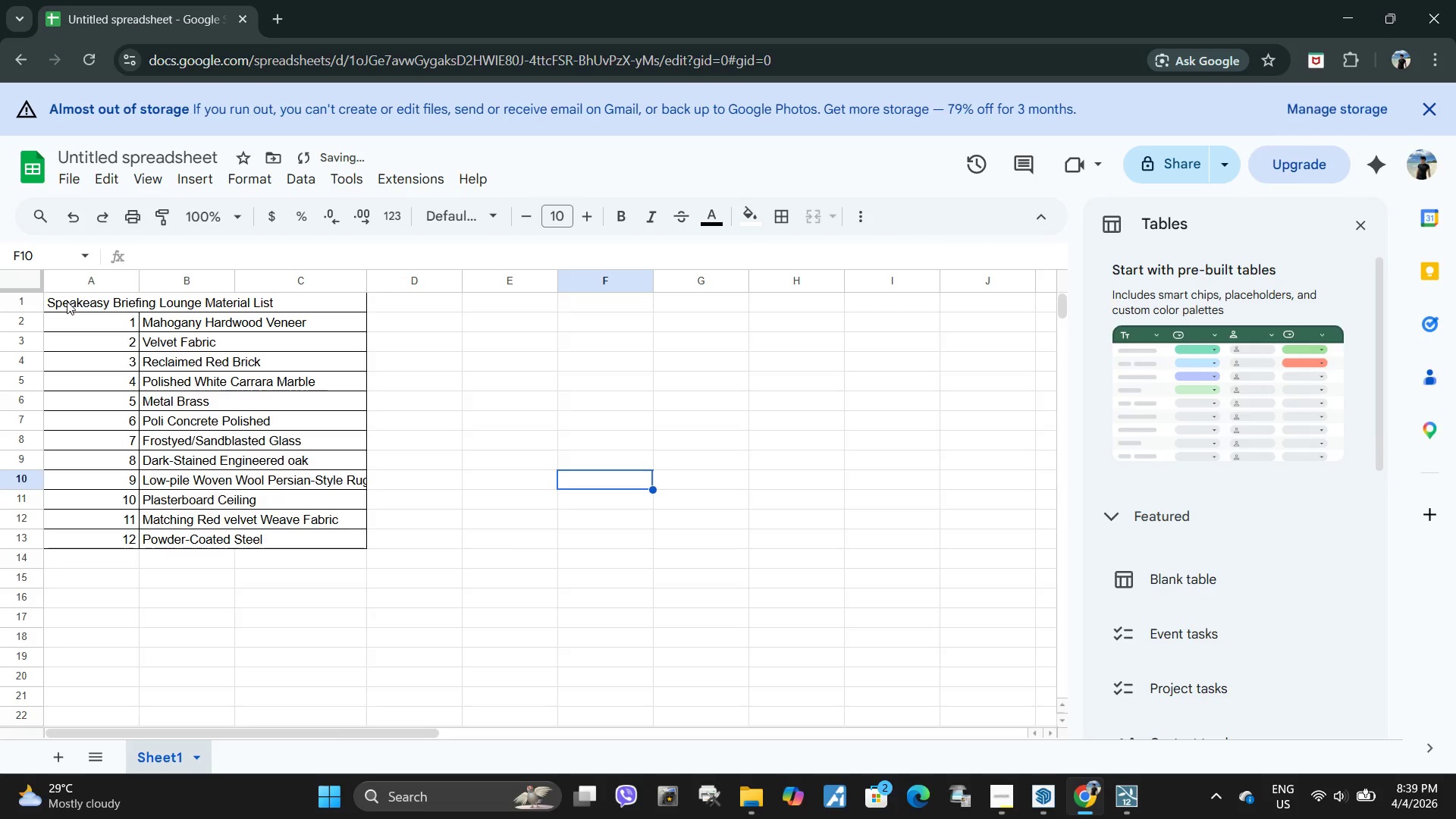 
left_click_drag(start_coordinate=[65, 300], to_coordinate=[309, 538])
 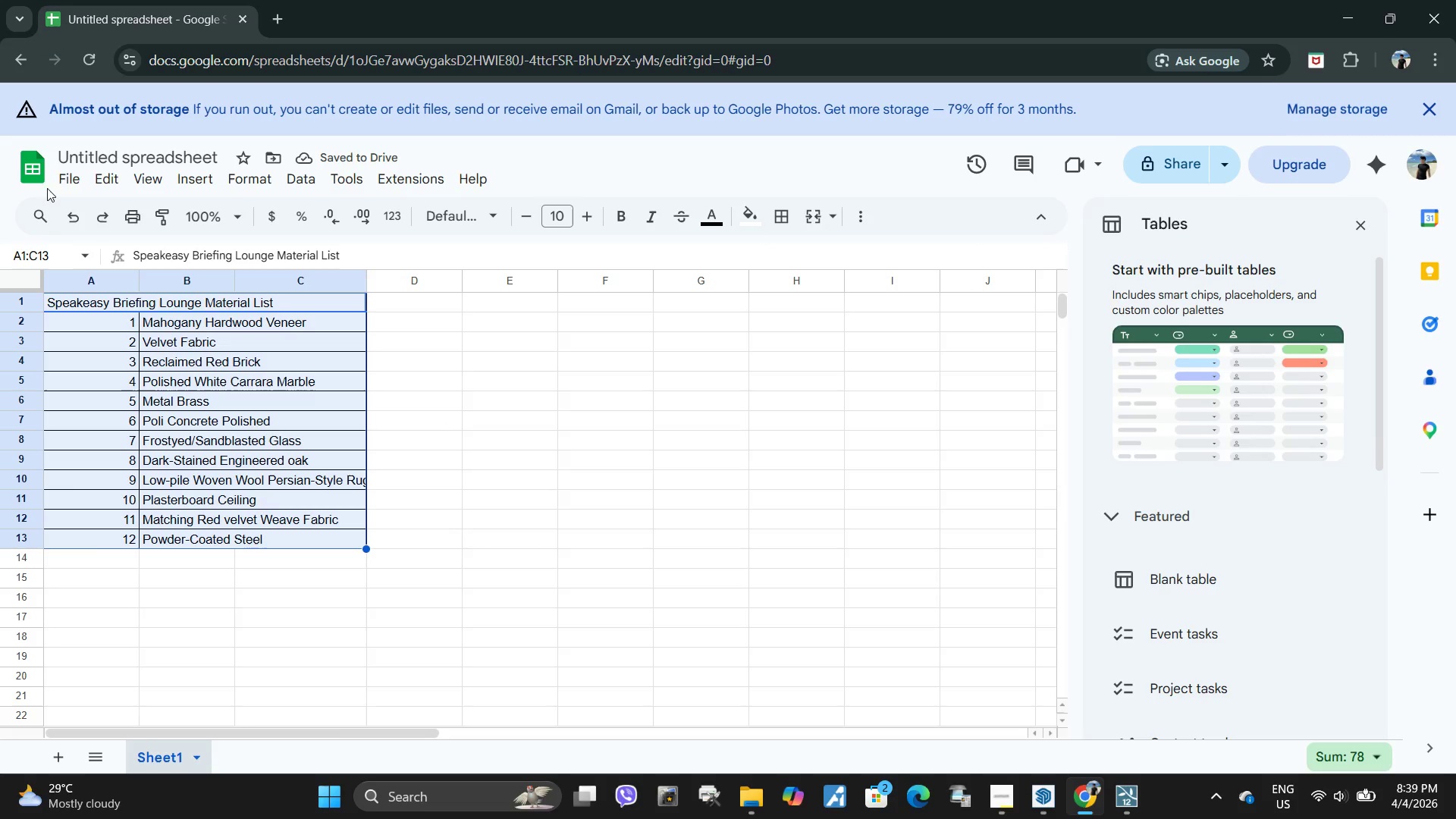 
left_click([63, 184])
 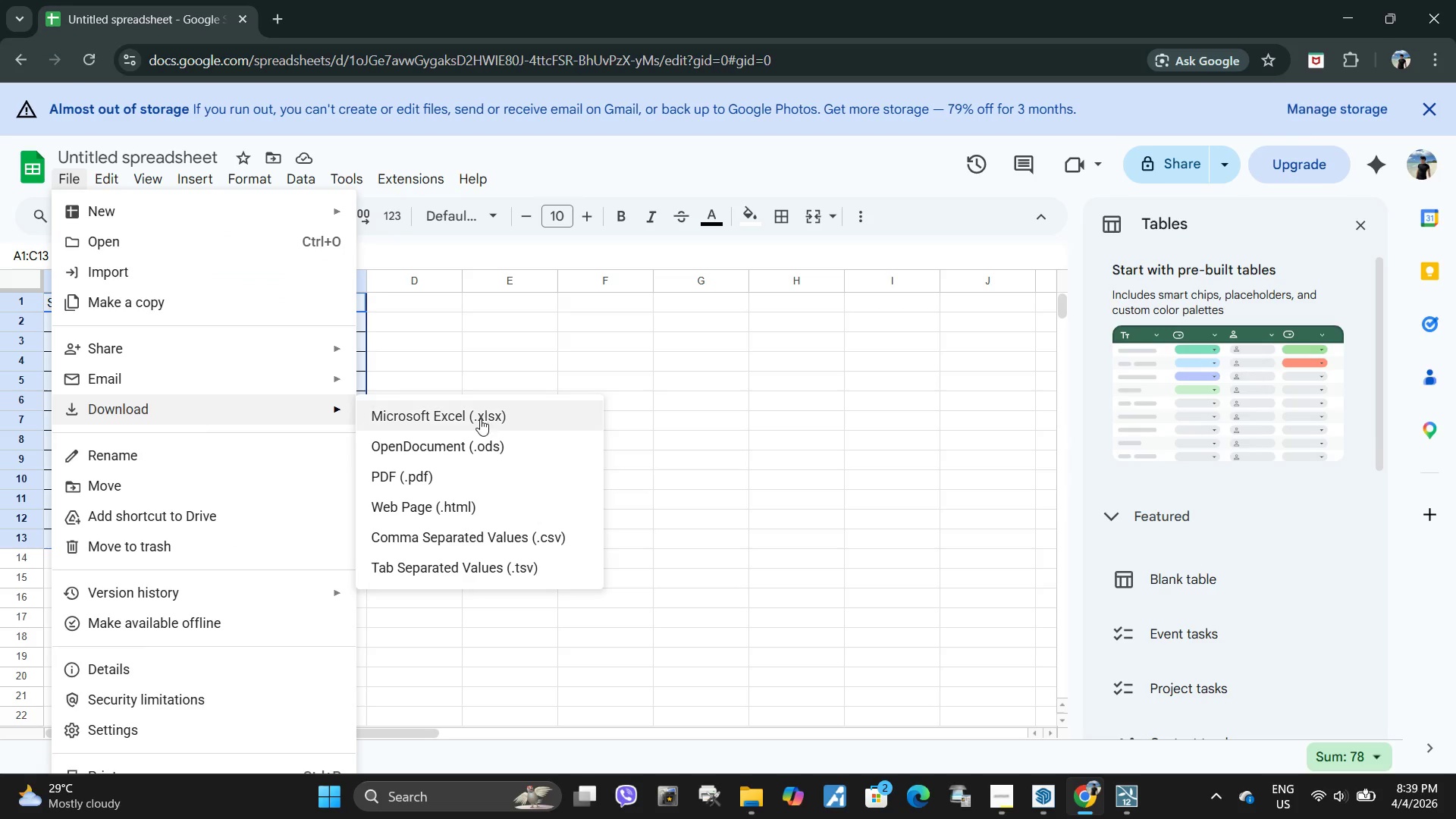 
left_click([431, 472])
 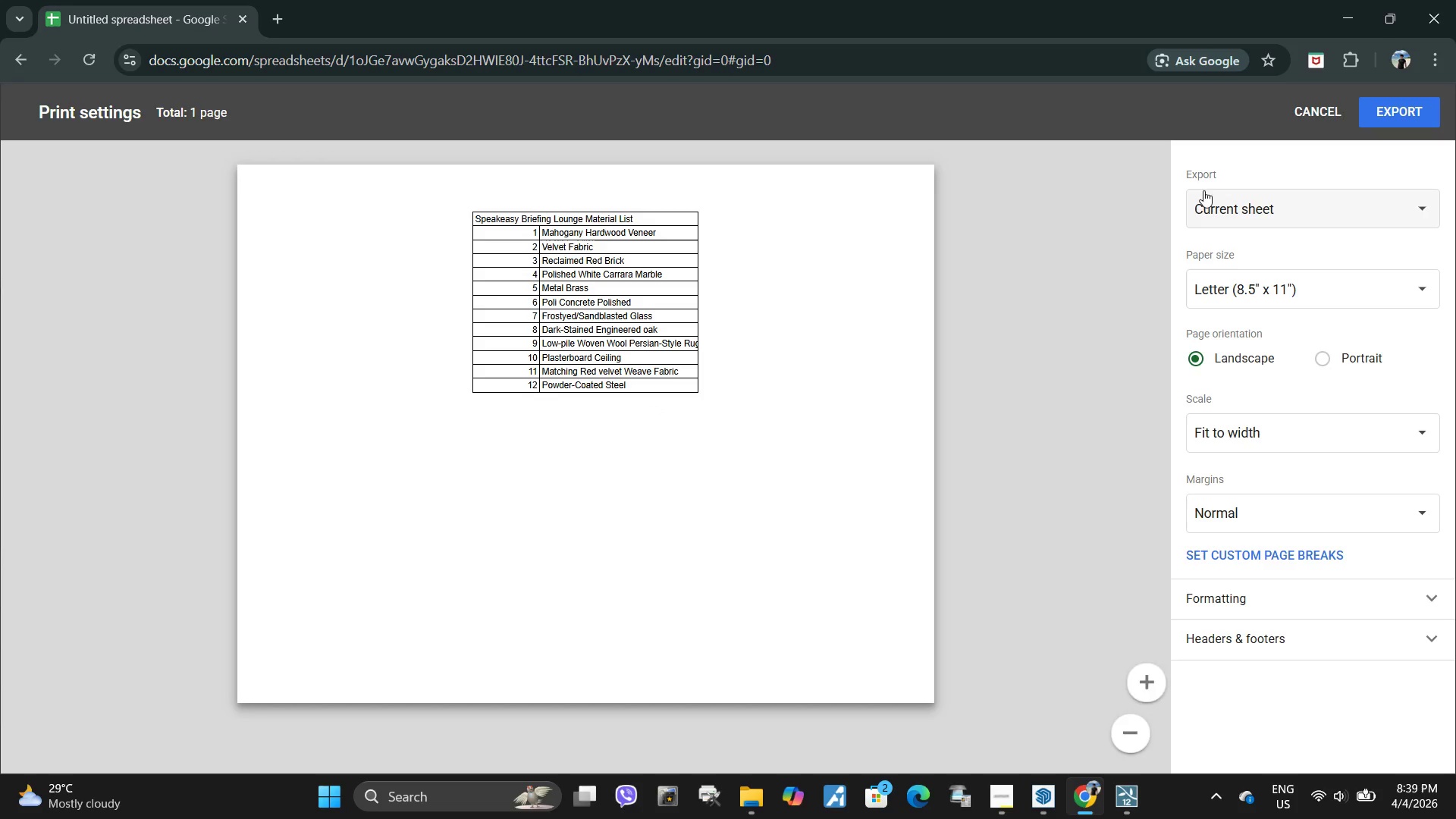 
left_click([1276, 305])
 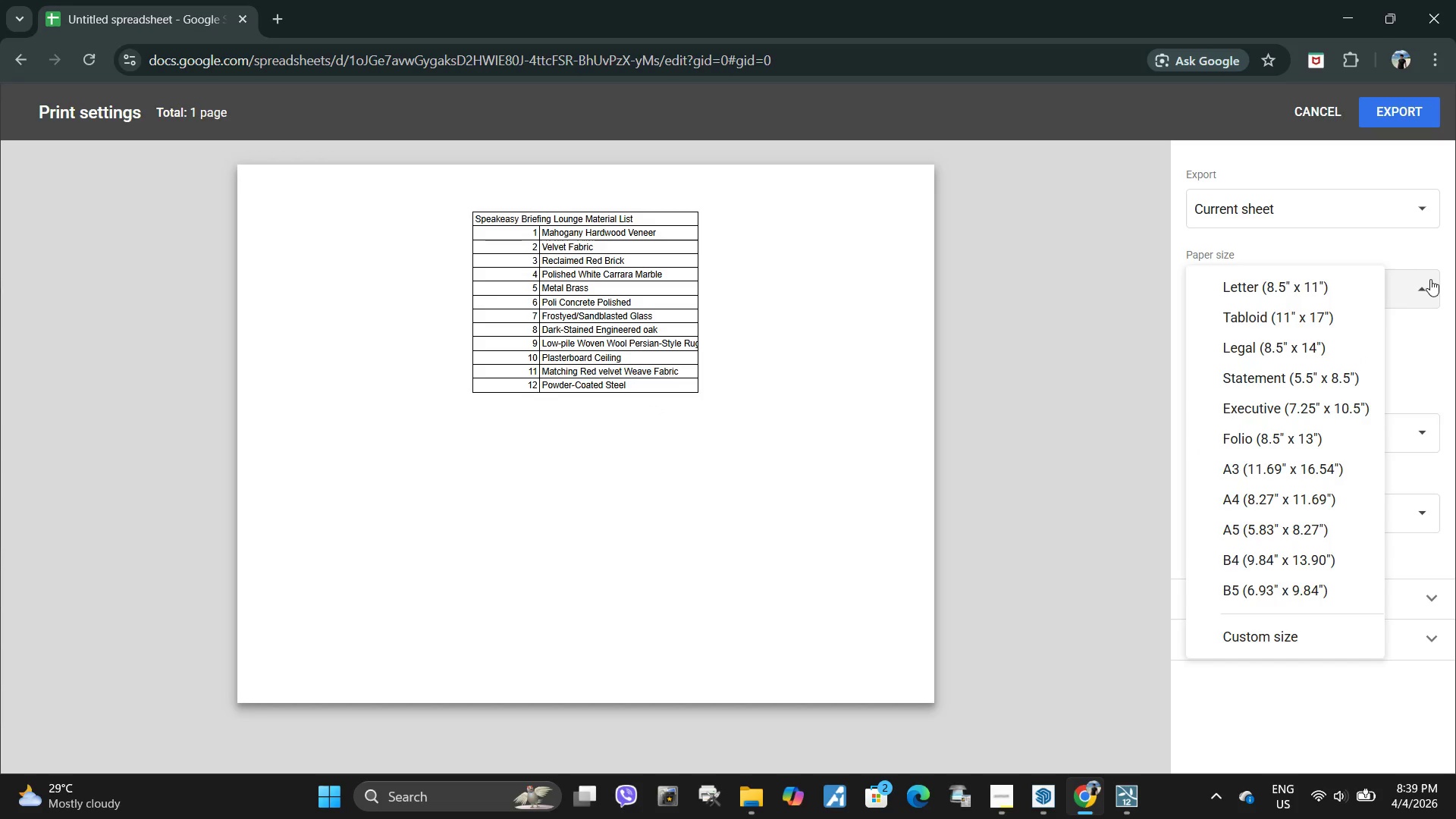 
left_click([1432, 282])
 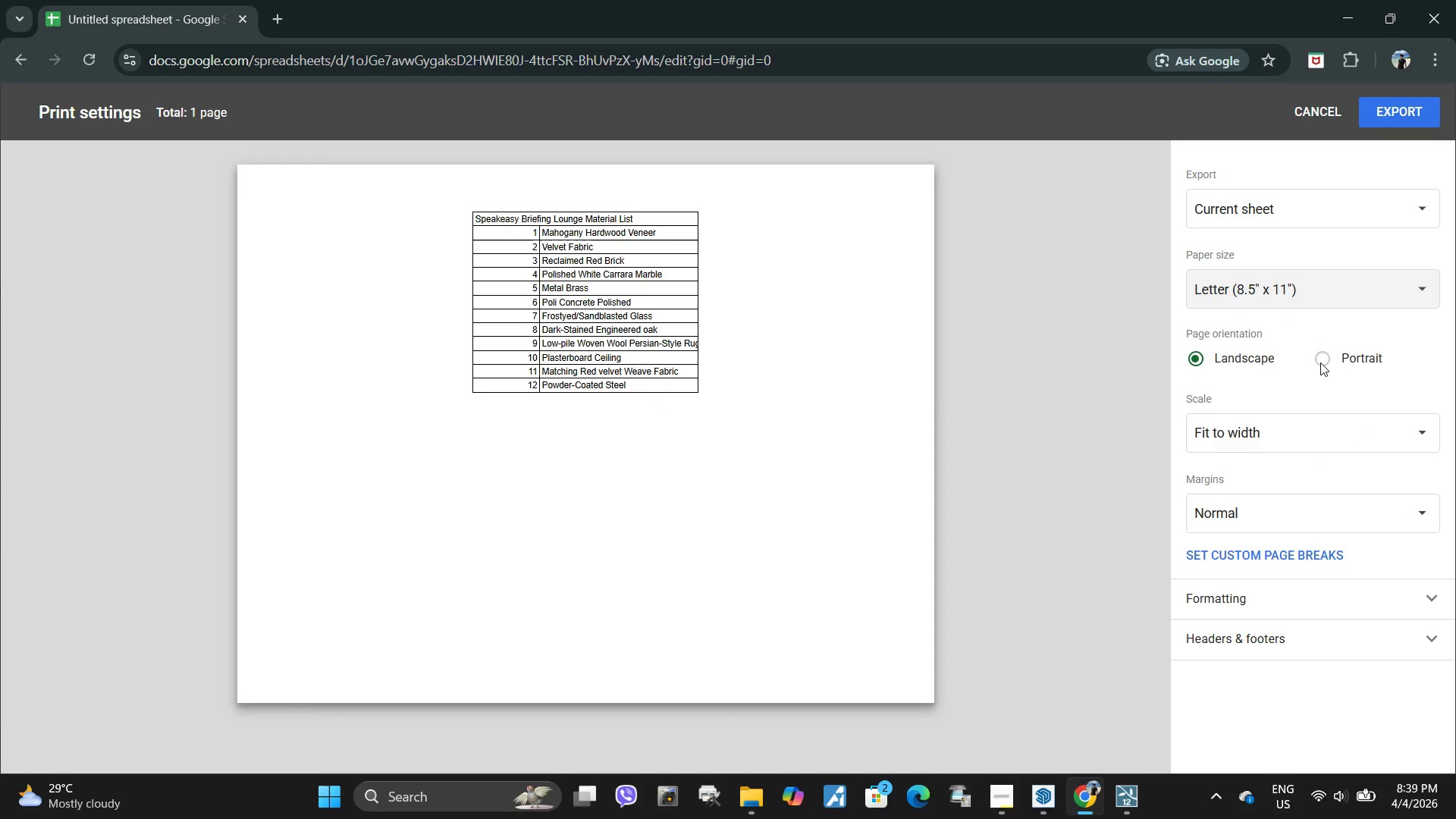 
left_click([1320, 362])
 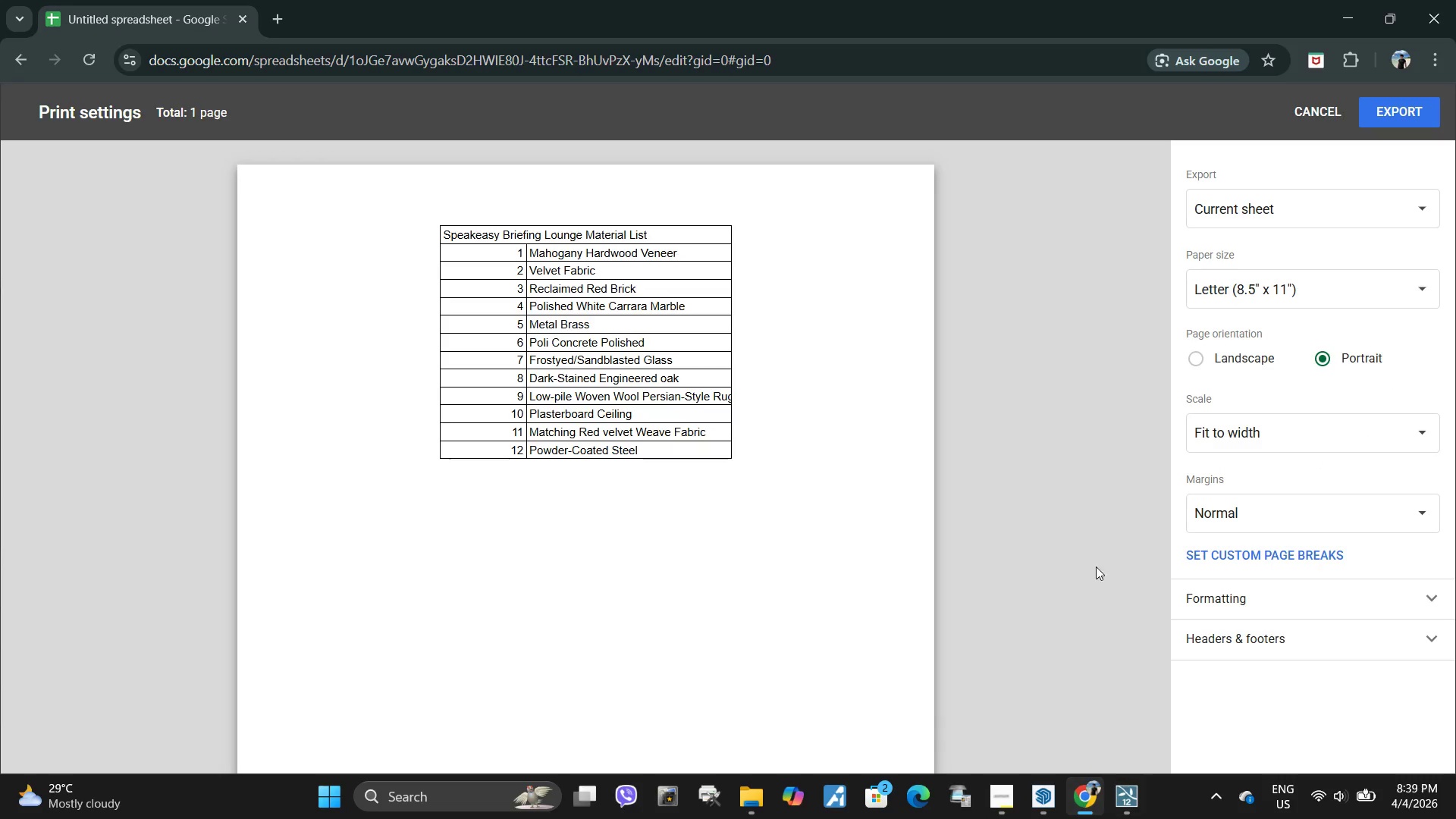 
left_click([1316, 104])
 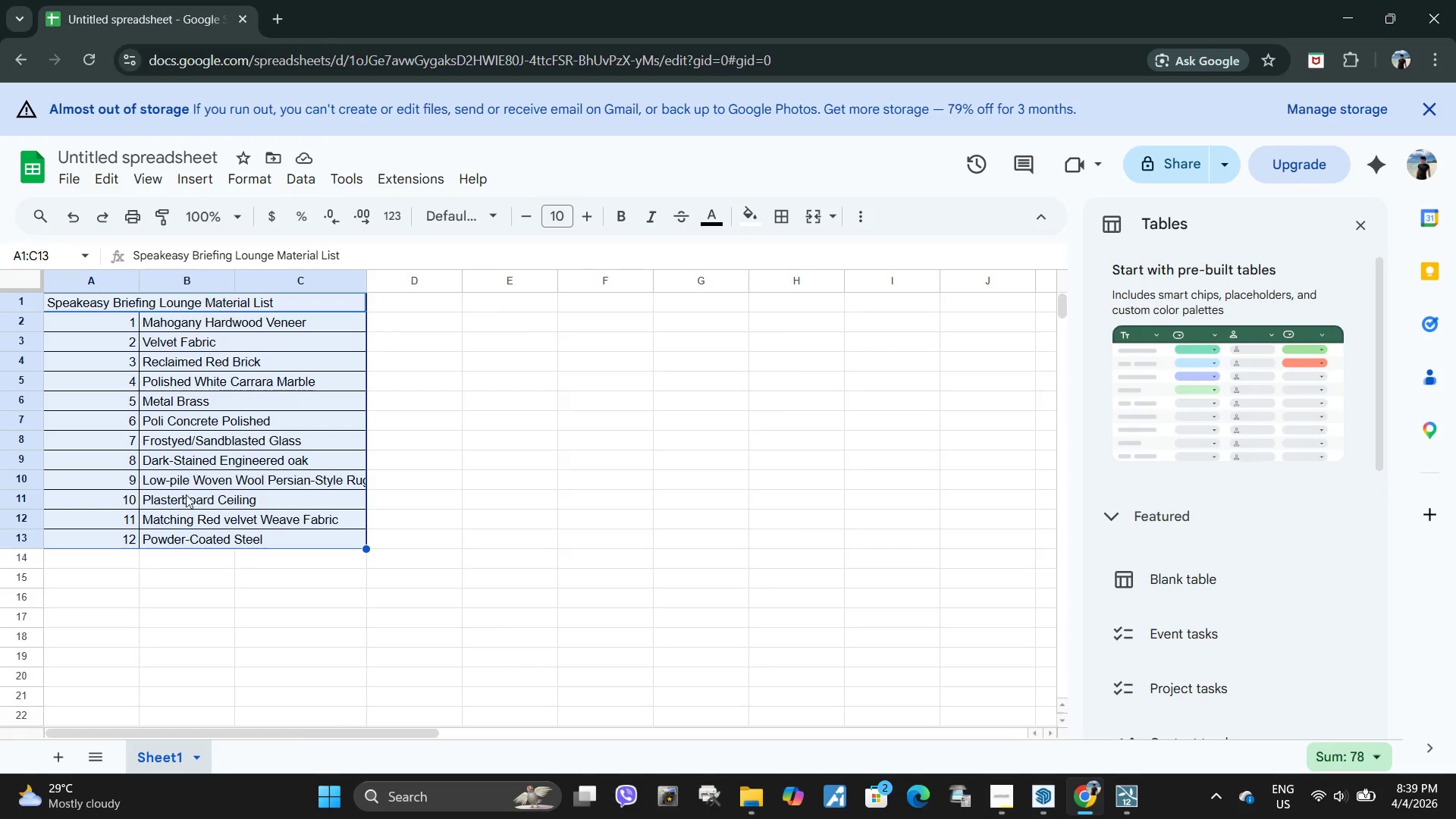 
left_click([136, 595])
 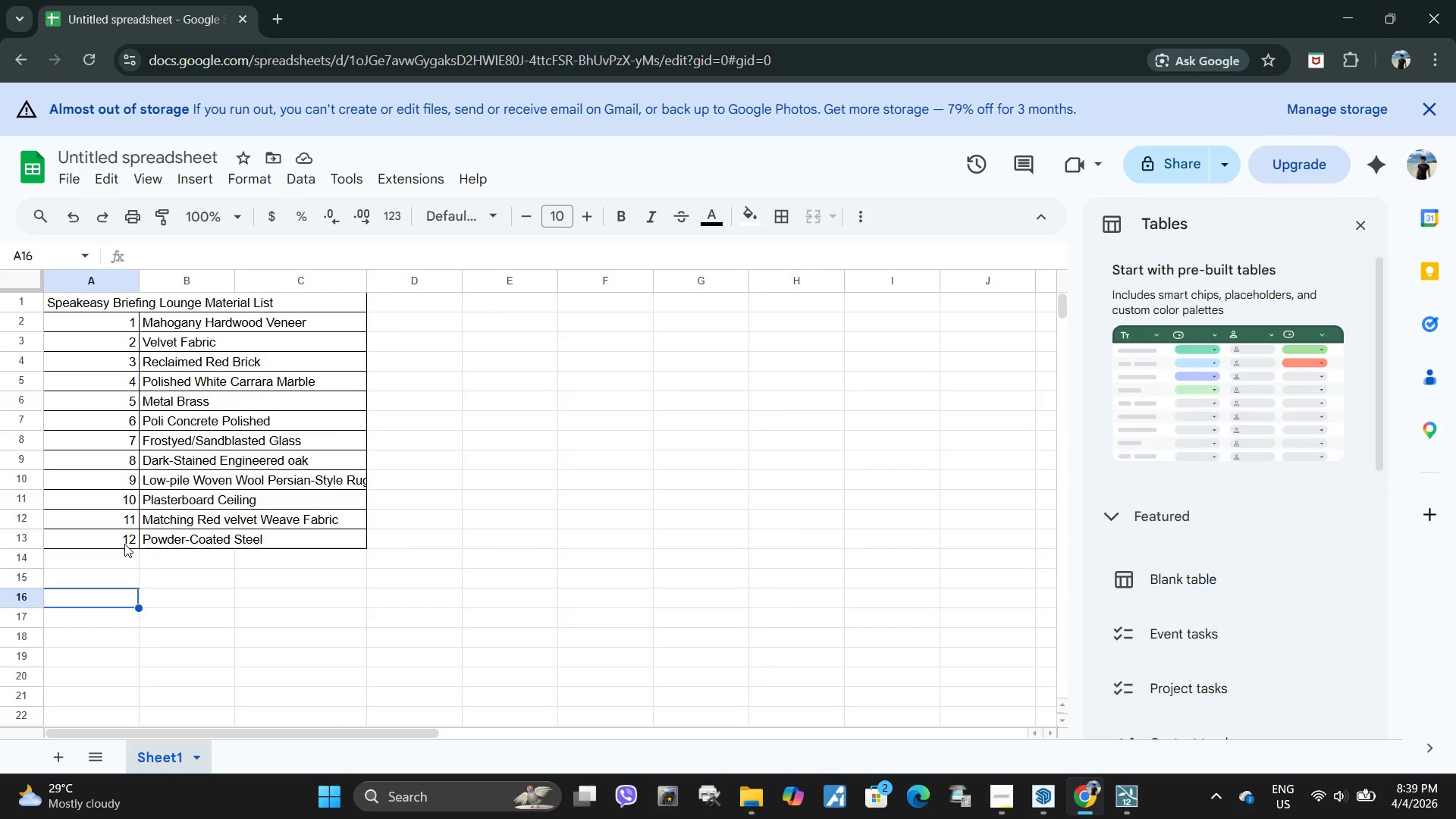 
left_click_drag(start_coordinate=[124, 544], to_coordinate=[111, 324])
 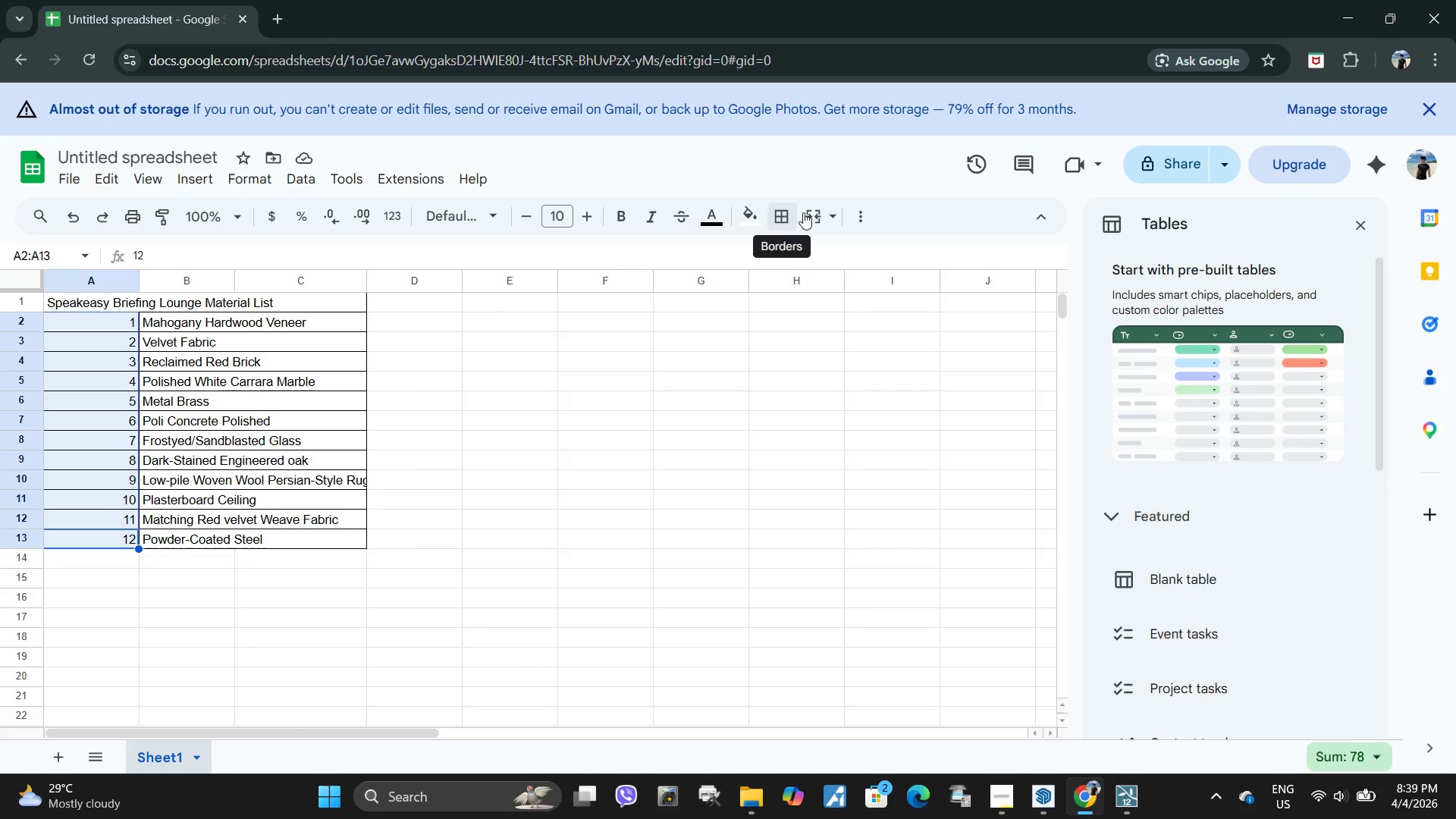 
left_click([822, 209])
 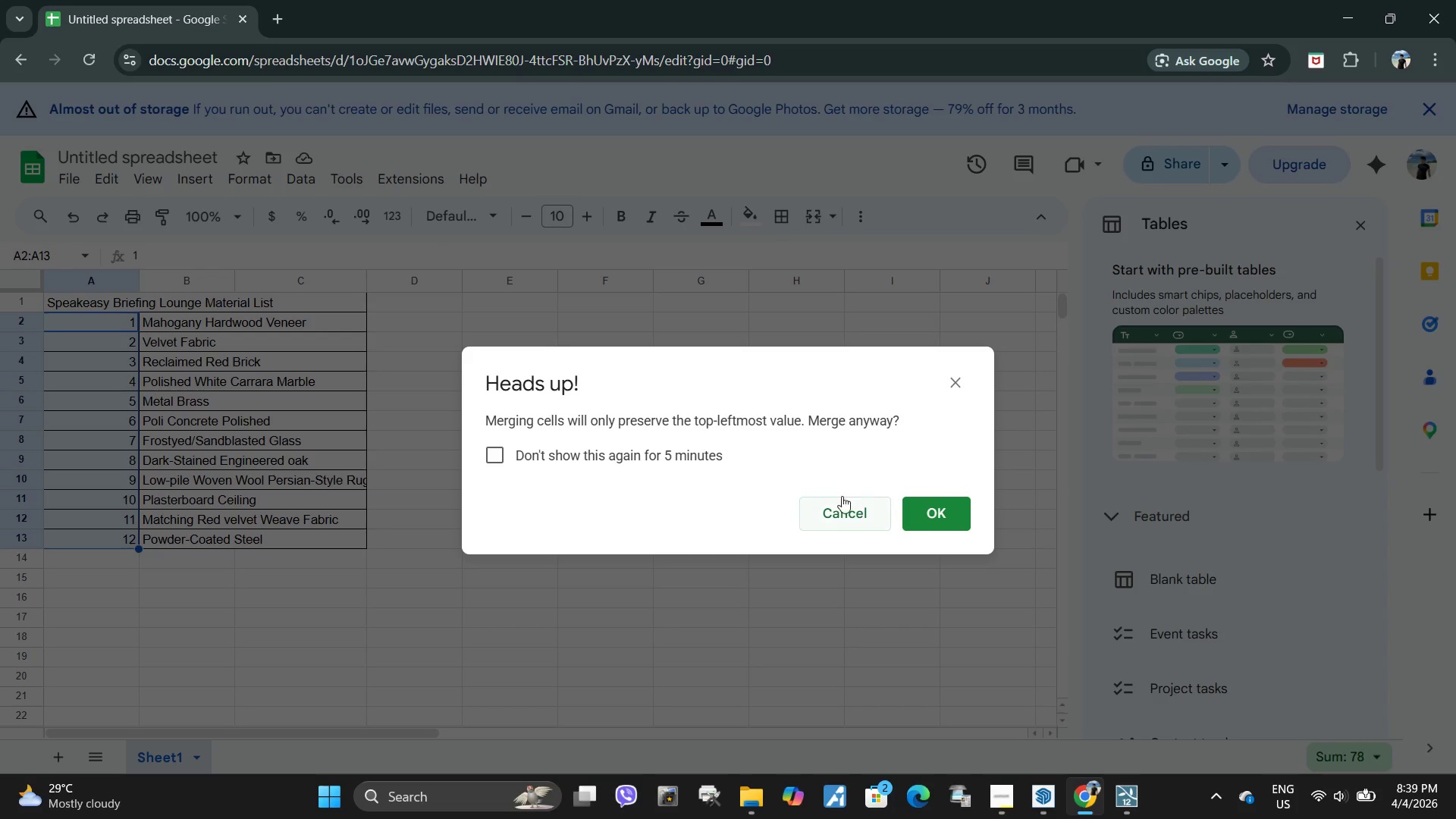 
left_click([843, 519])
 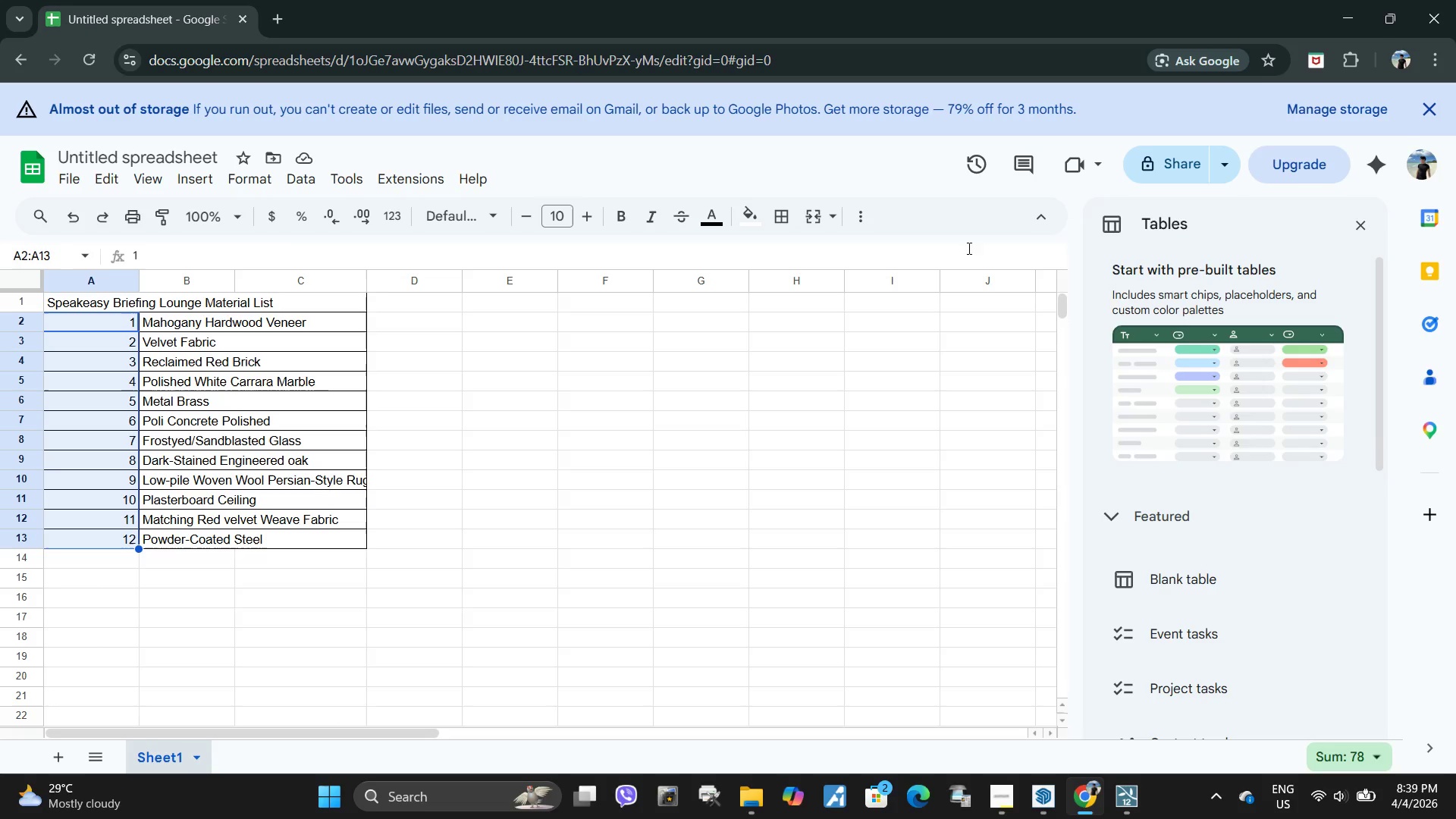 
left_click([868, 221])
 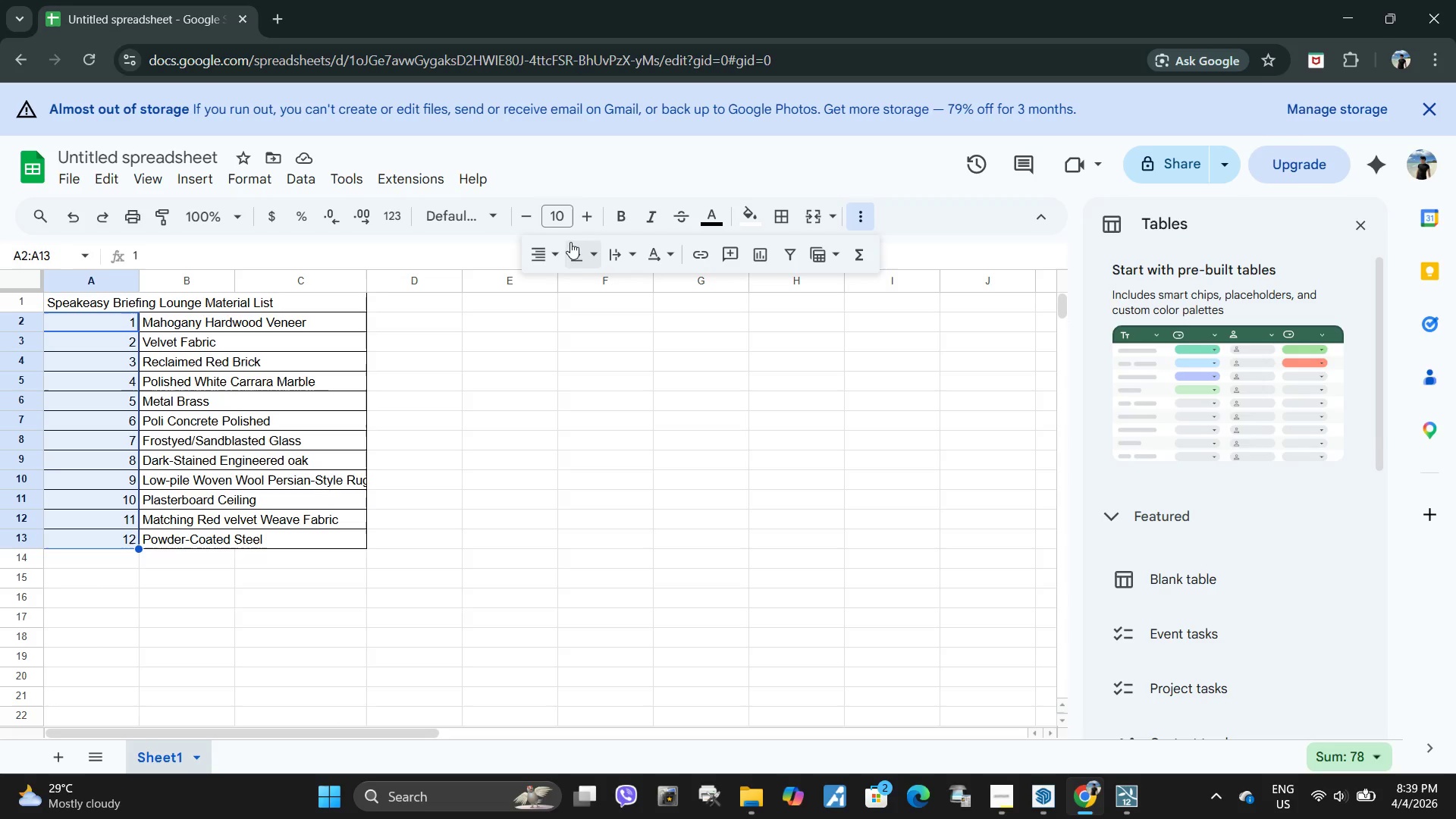 
left_click([538, 257])
 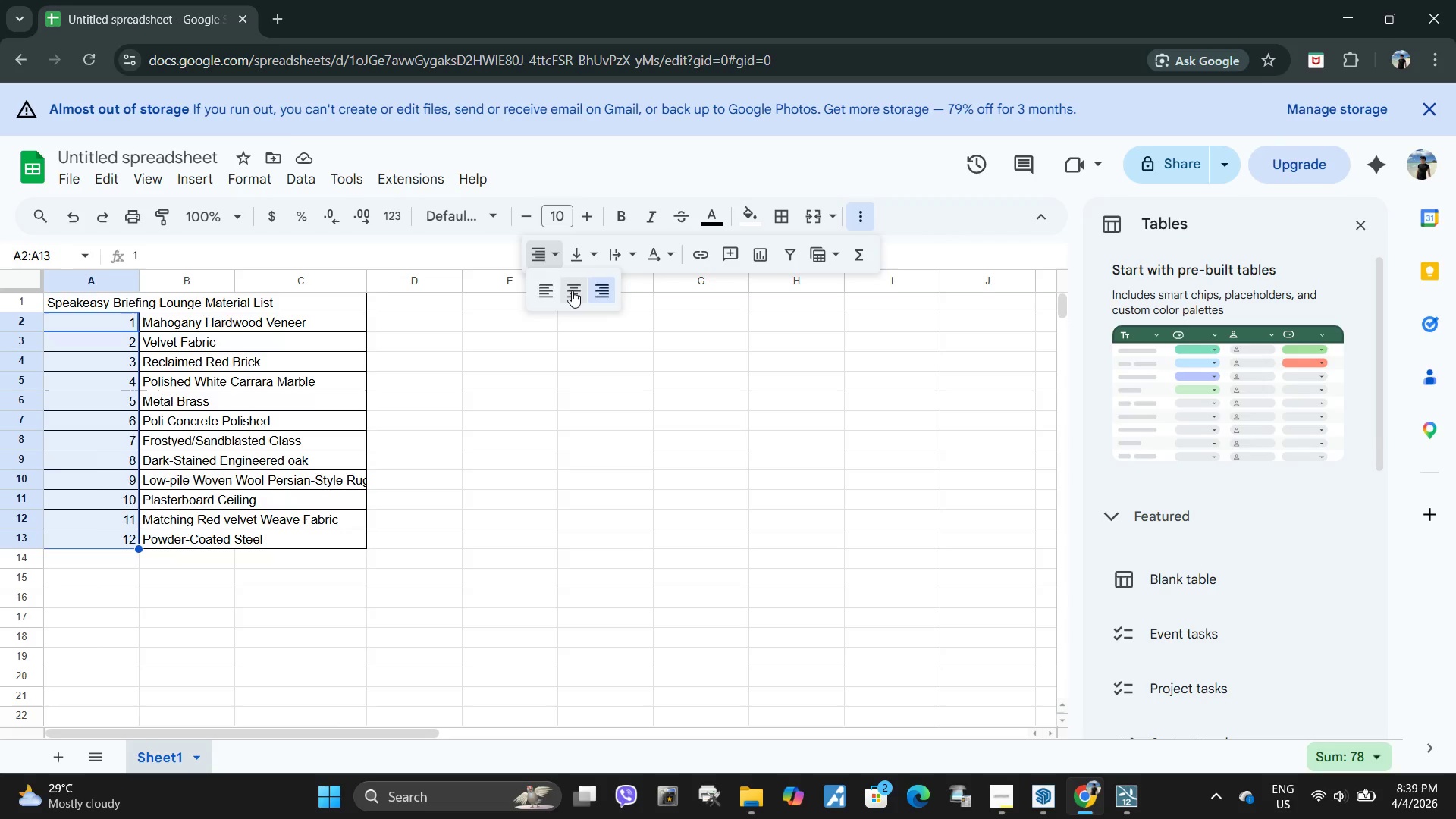 
left_click([572, 290])
 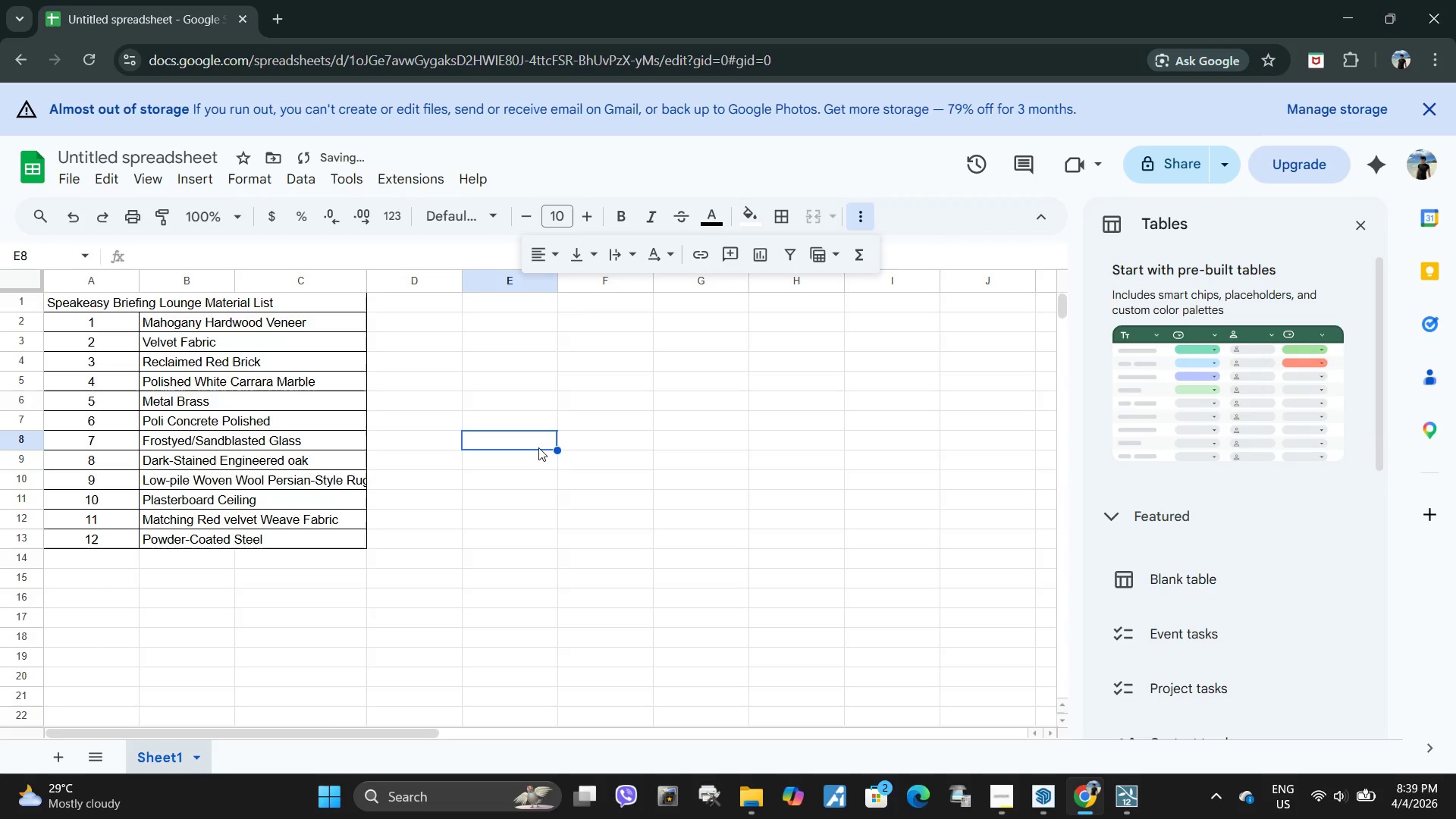 
triple_click([428, 621])
 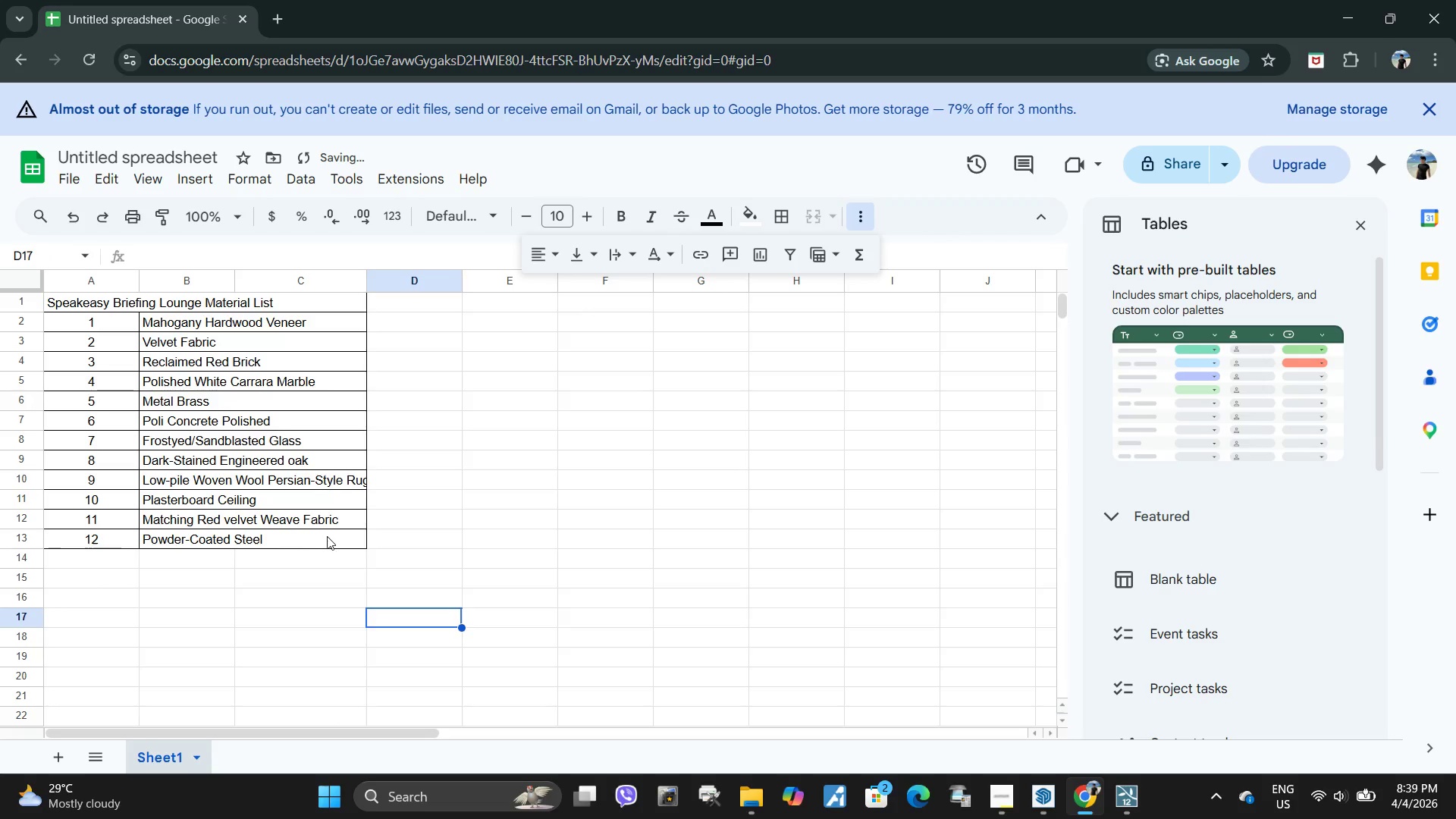 
left_click_drag(start_coordinate=[327, 536], to_coordinate=[80, 310])
 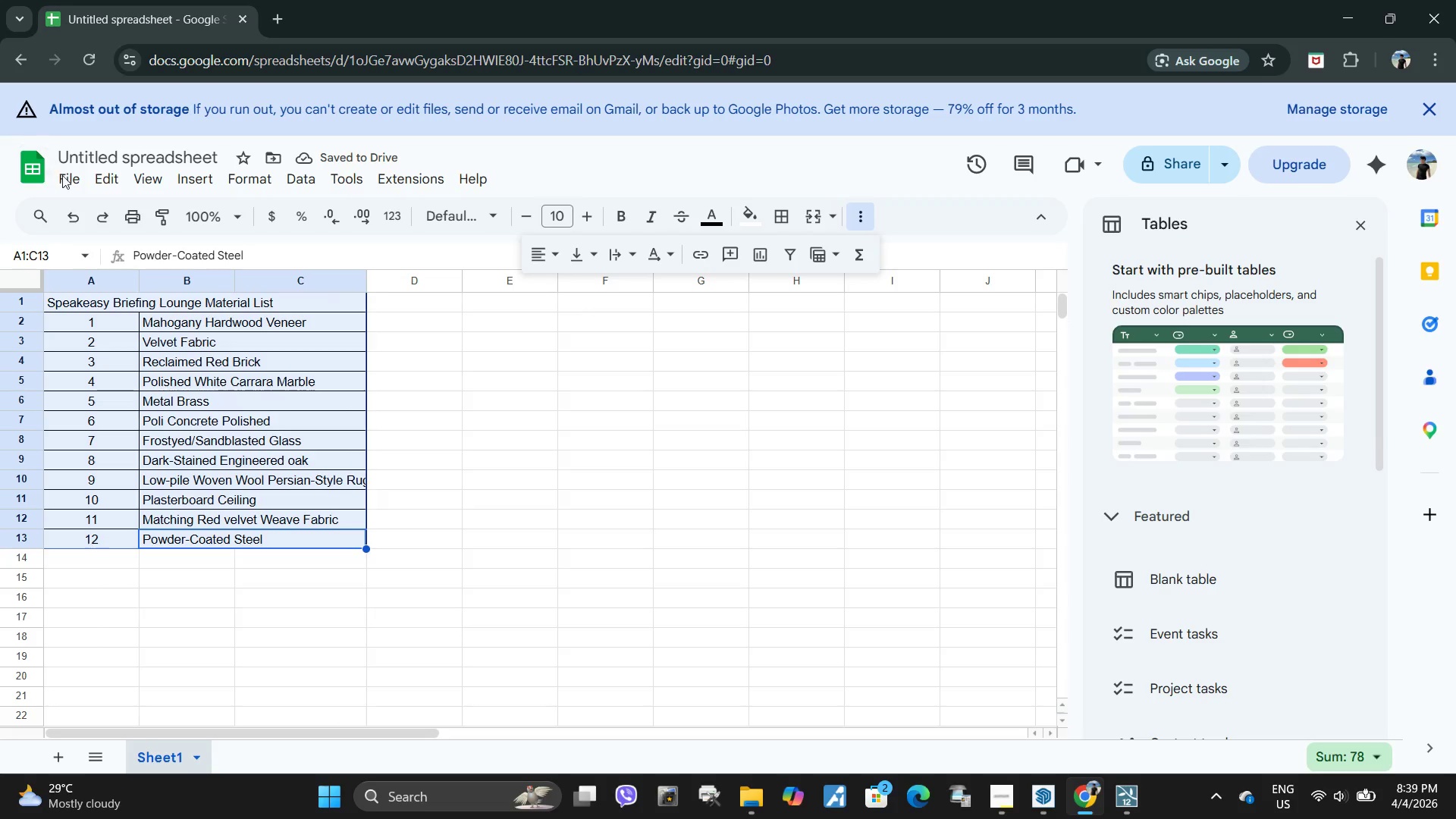 
left_click([67, 181])
 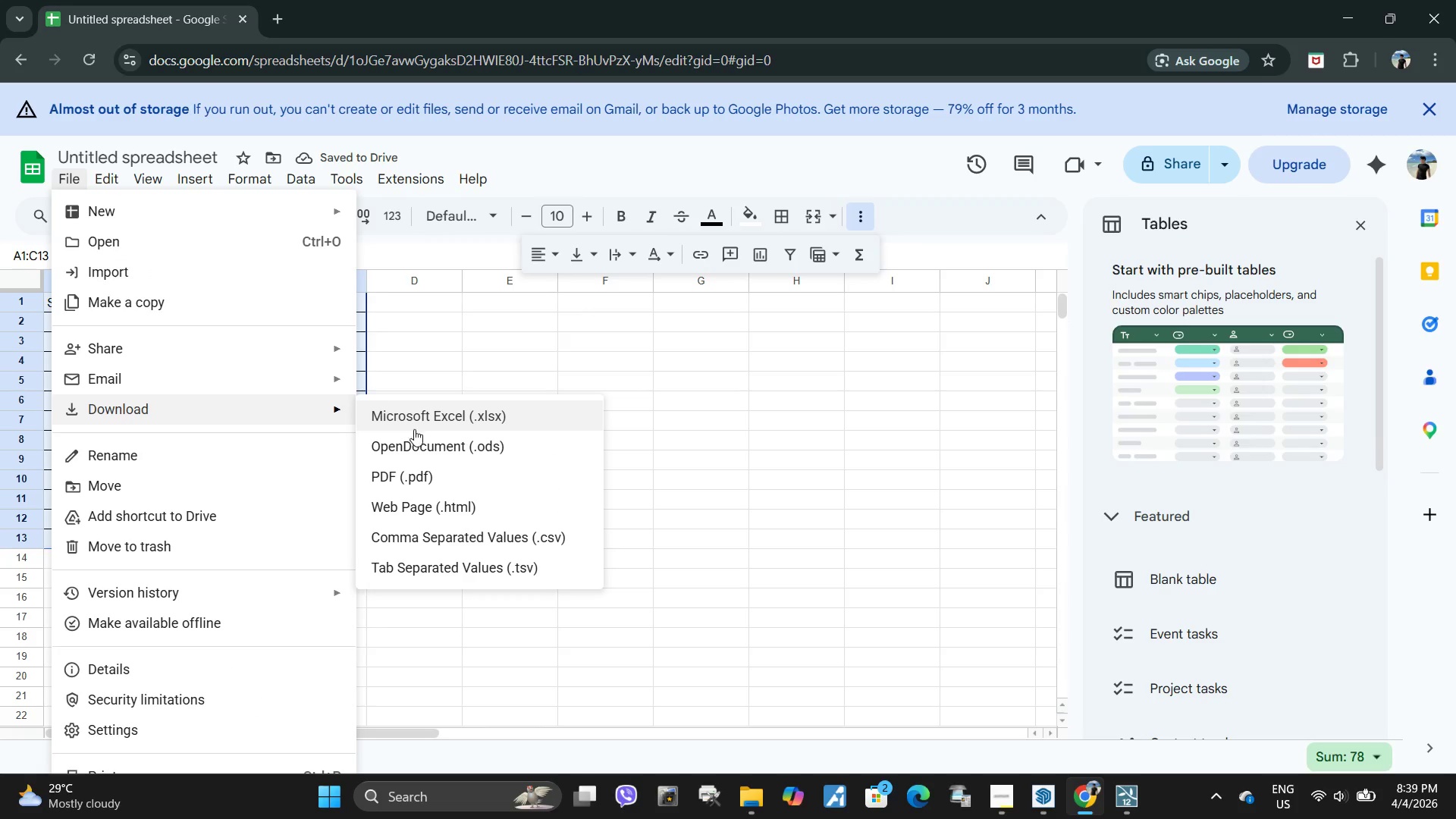 
left_click([422, 473])
 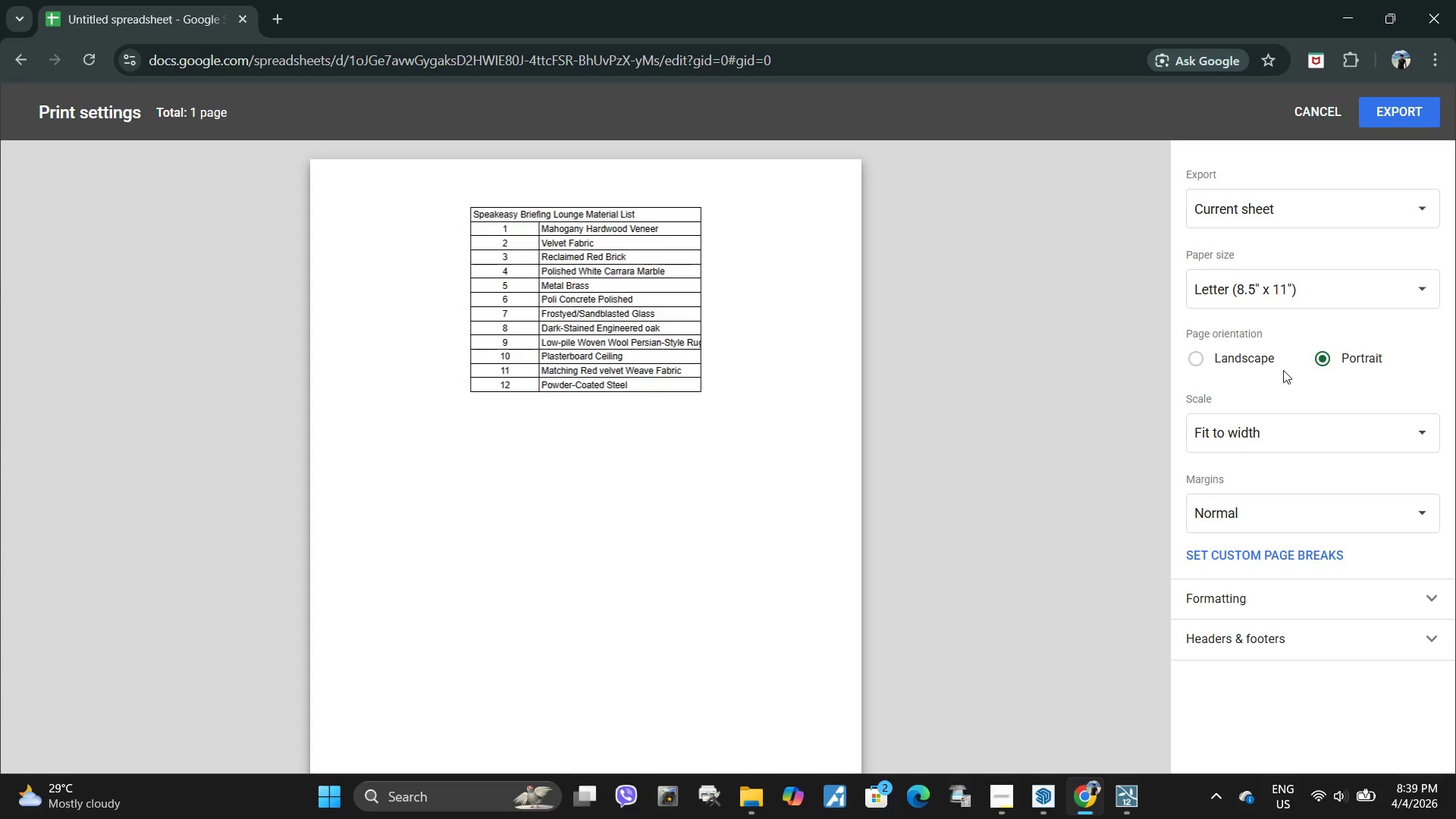 
left_click([1272, 277])
 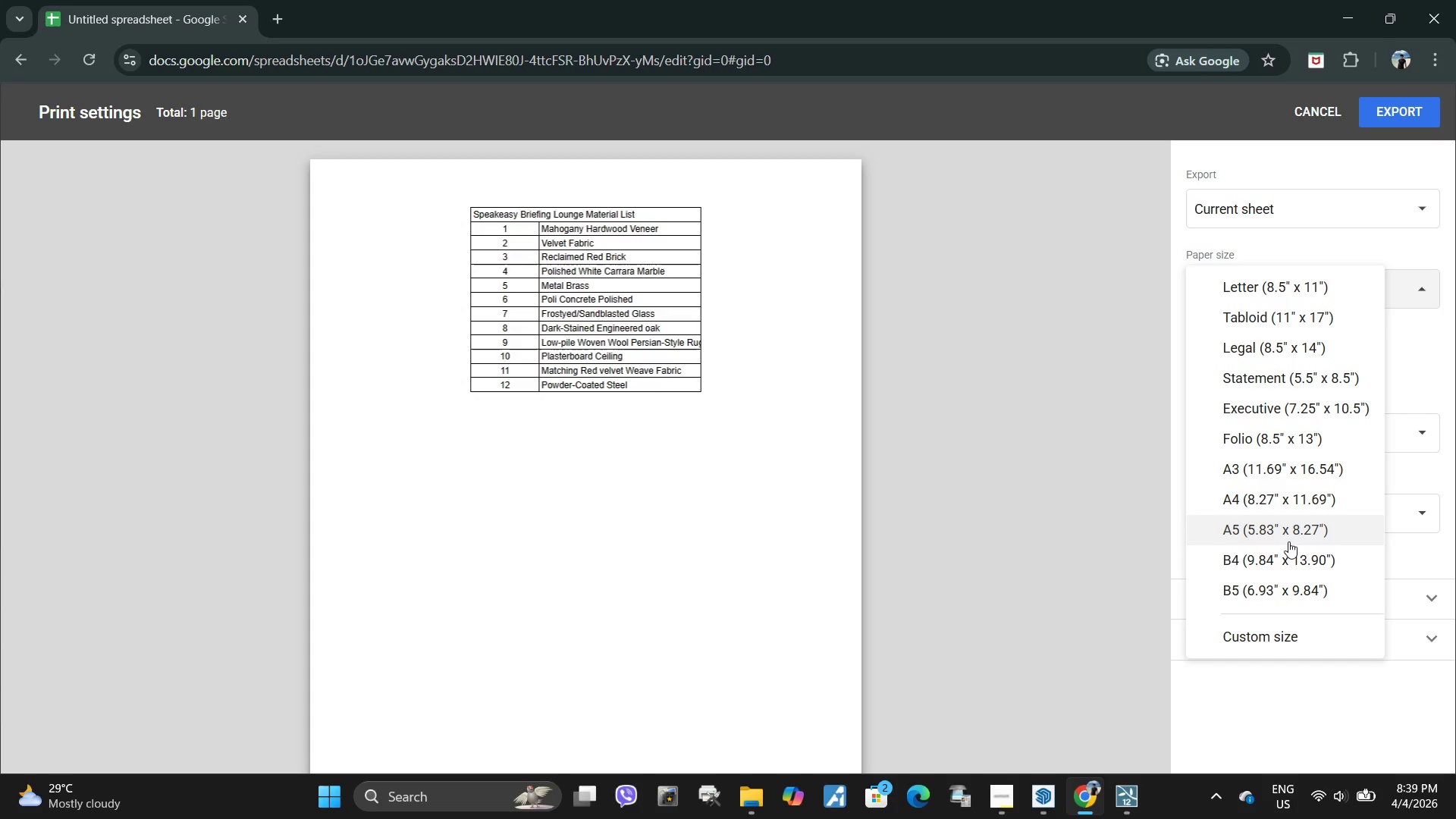 
left_click([1289, 560])
 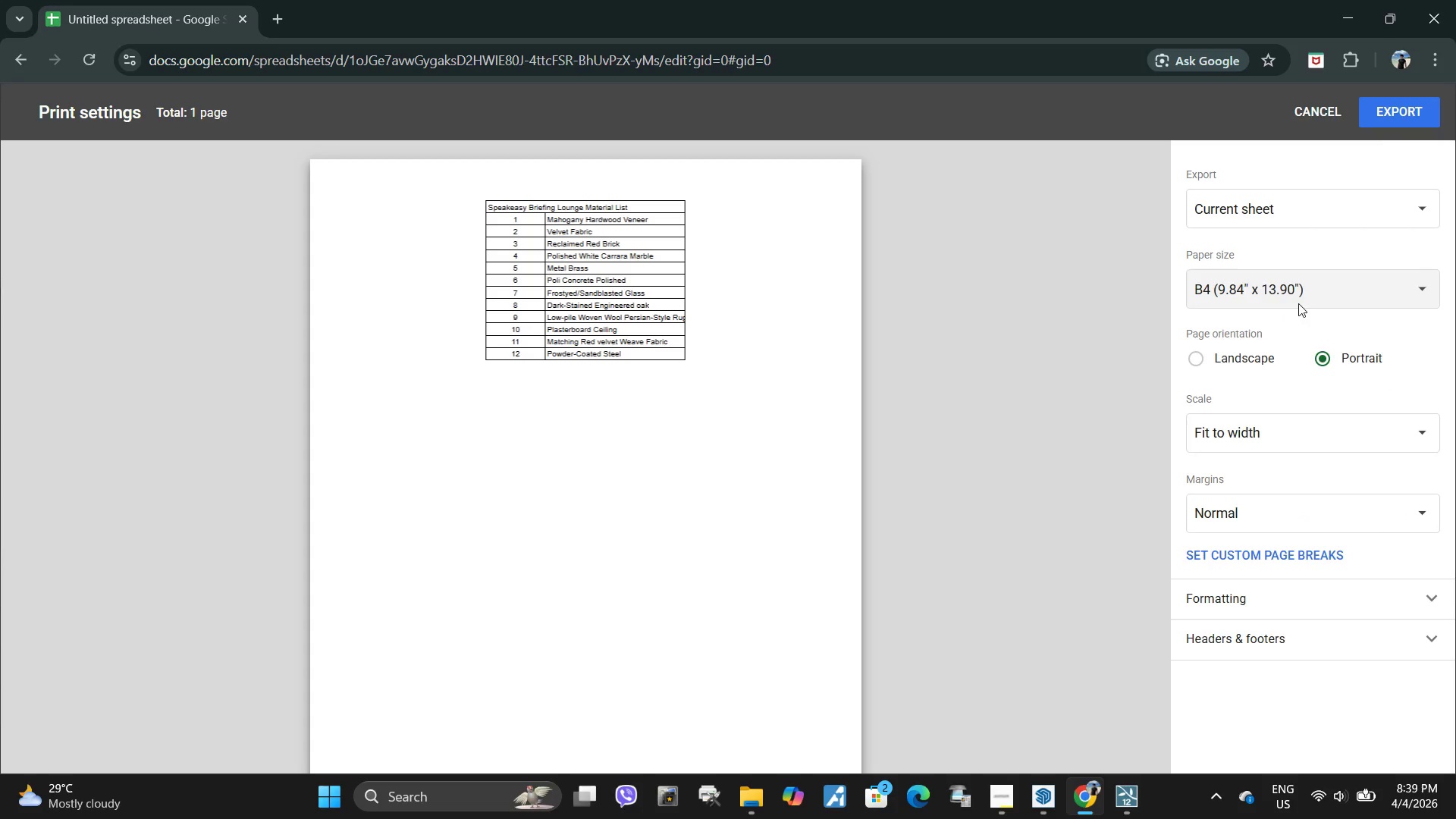 
left_click([1296, 291])
 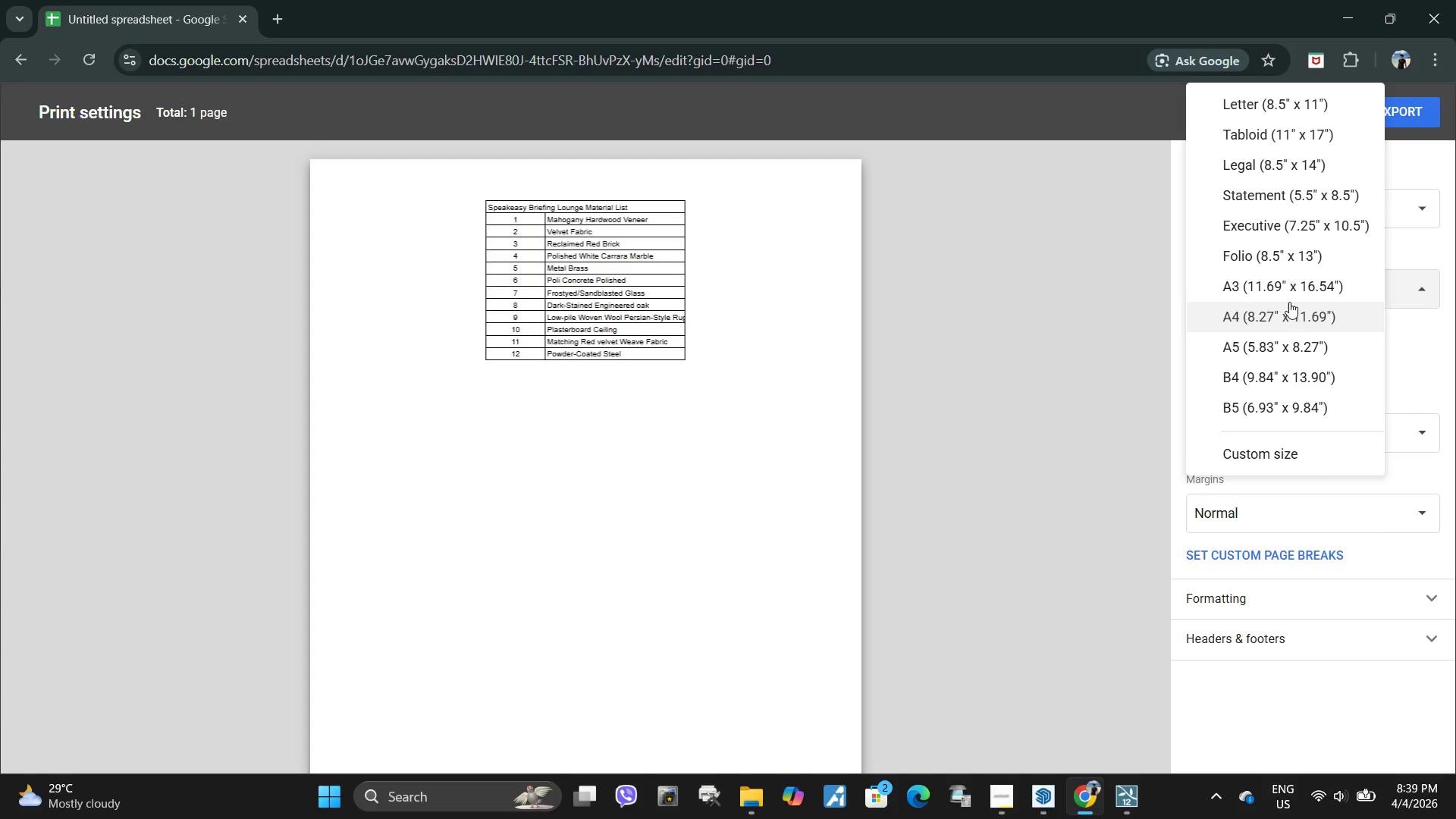 
scroll: coordinate [1288, 301], scroll_direction: down, amount: 2.0
 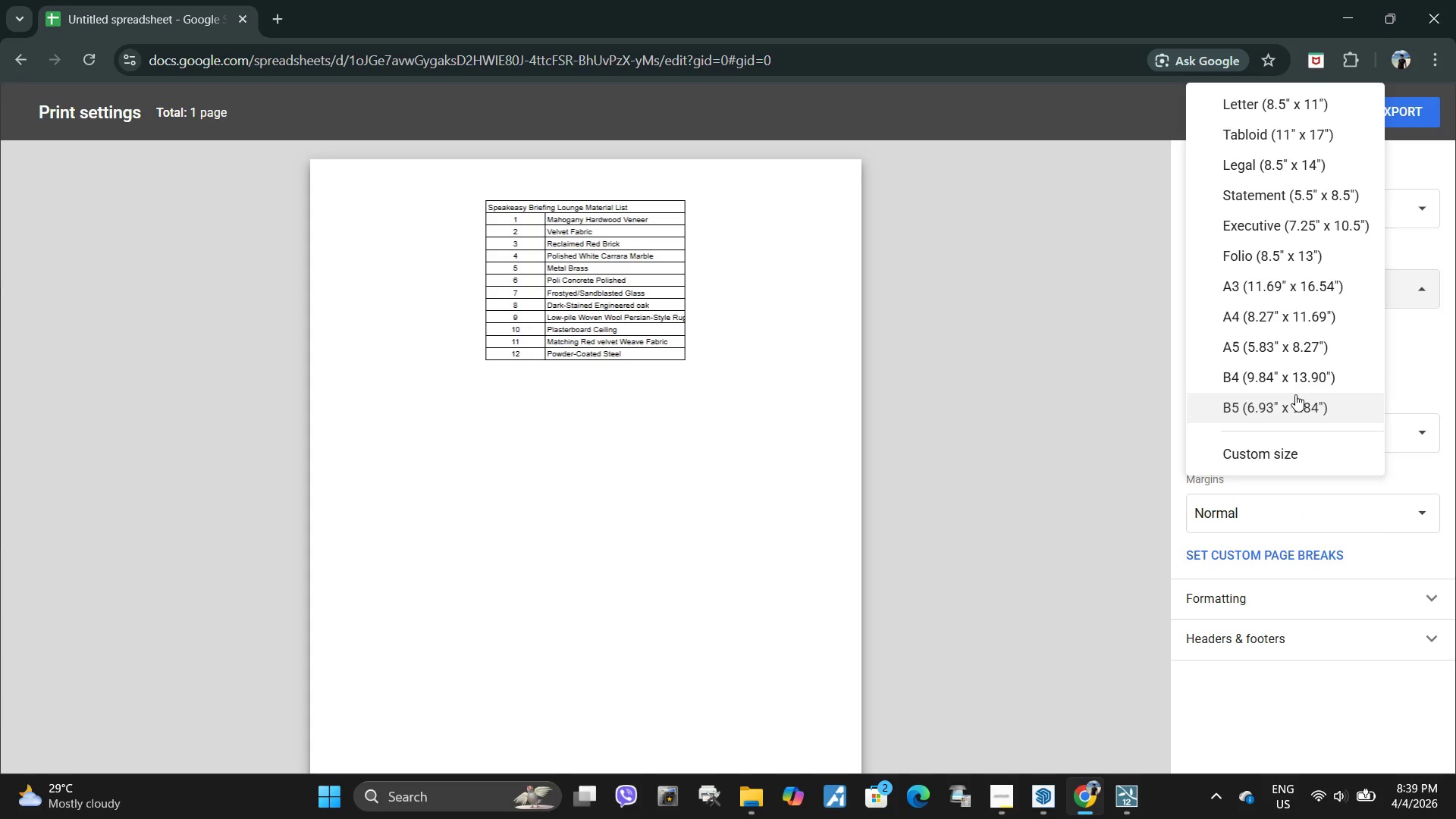 
left_click([1295, 394])
 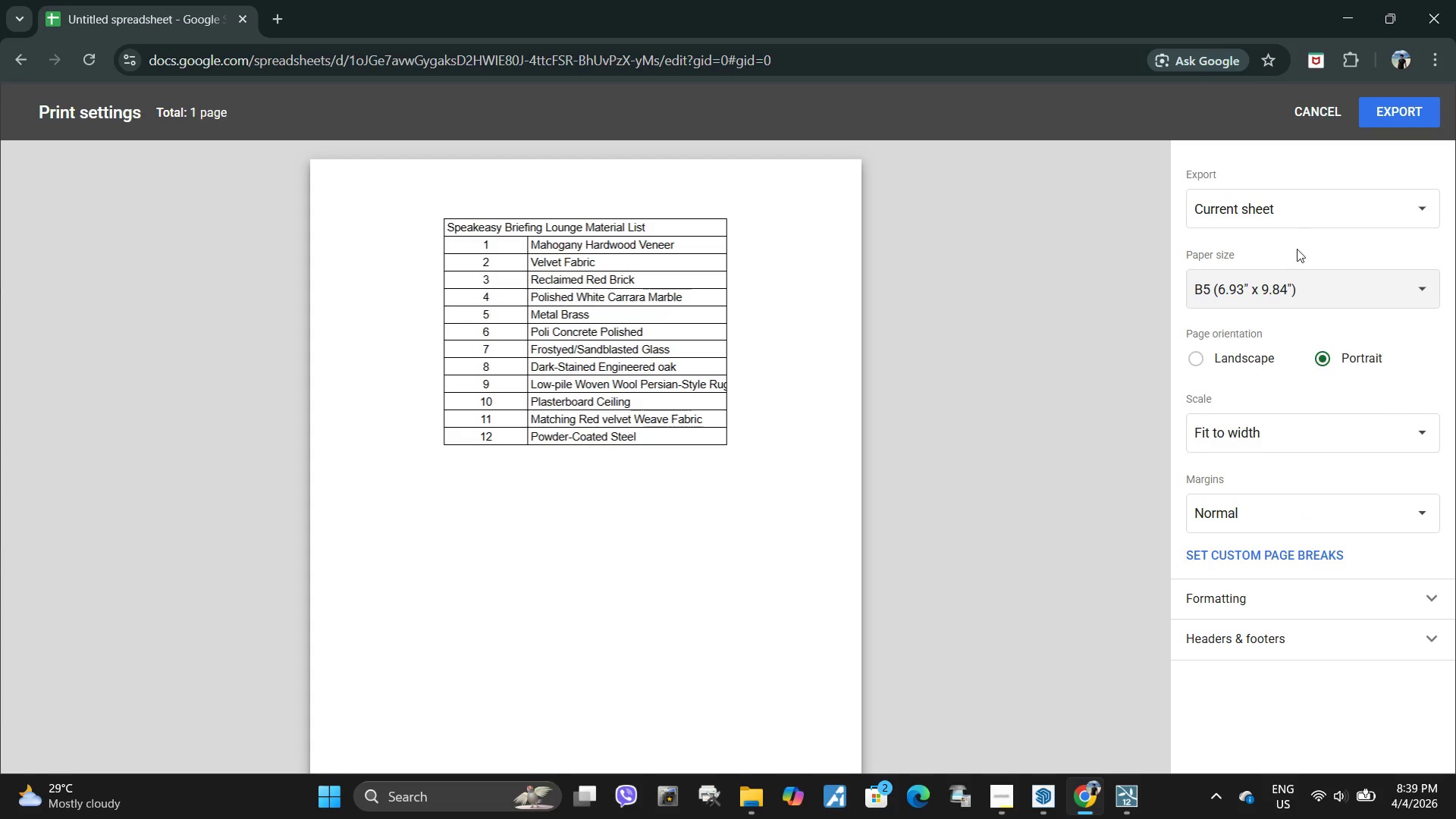 
left_click([1296, 283])
 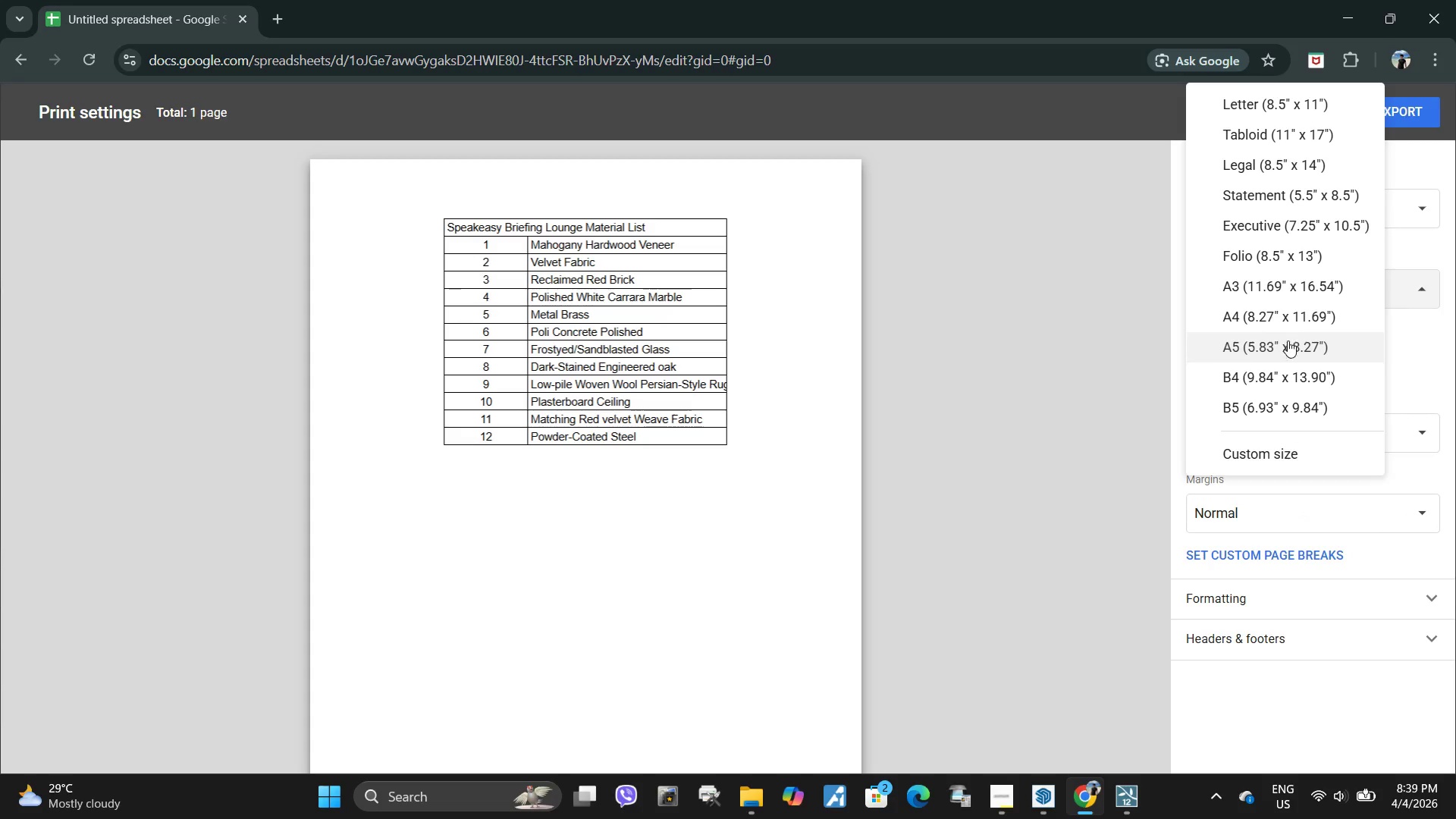 
left_click([1288, 347])
 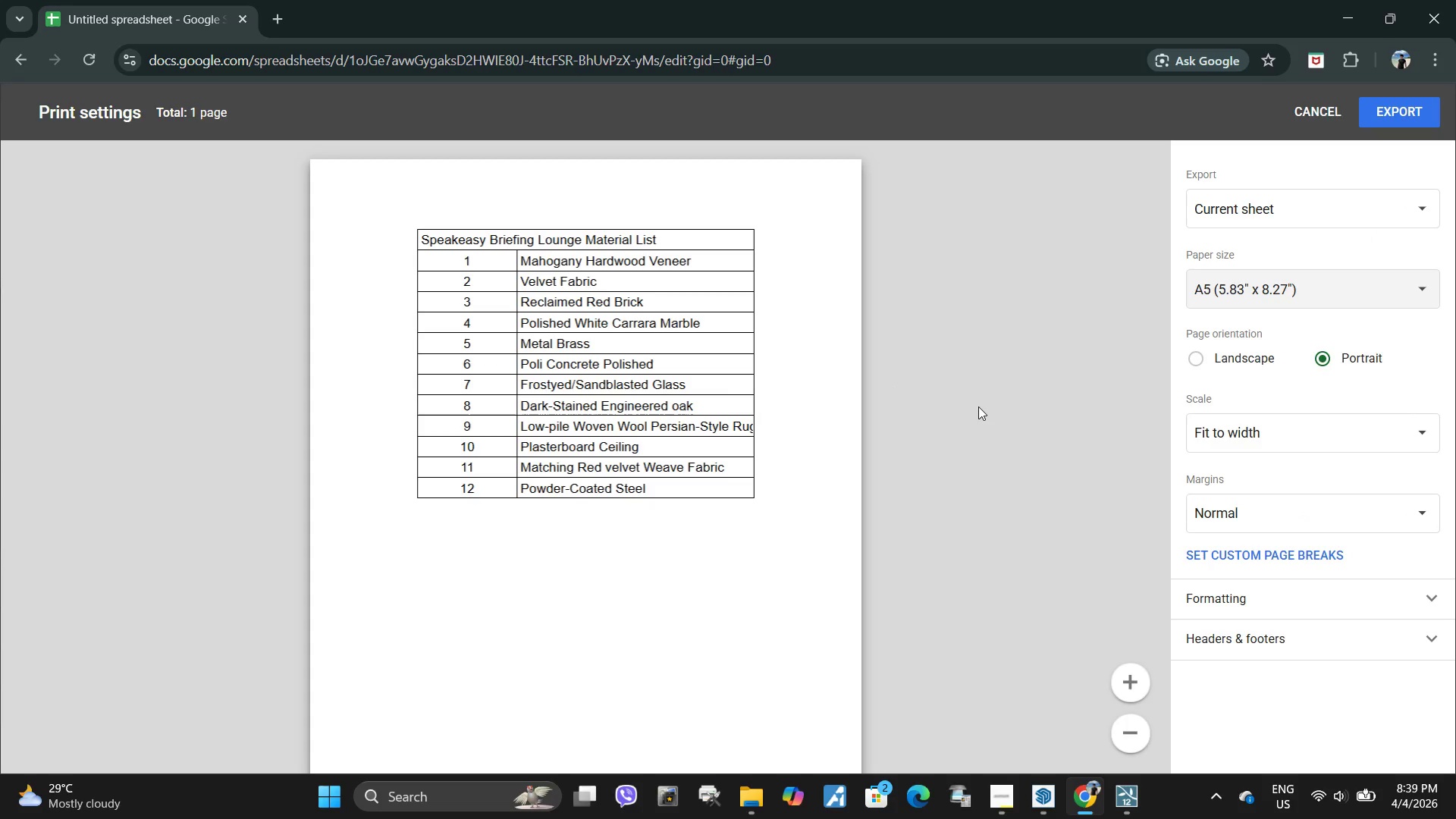 
left_click([978, 406])
 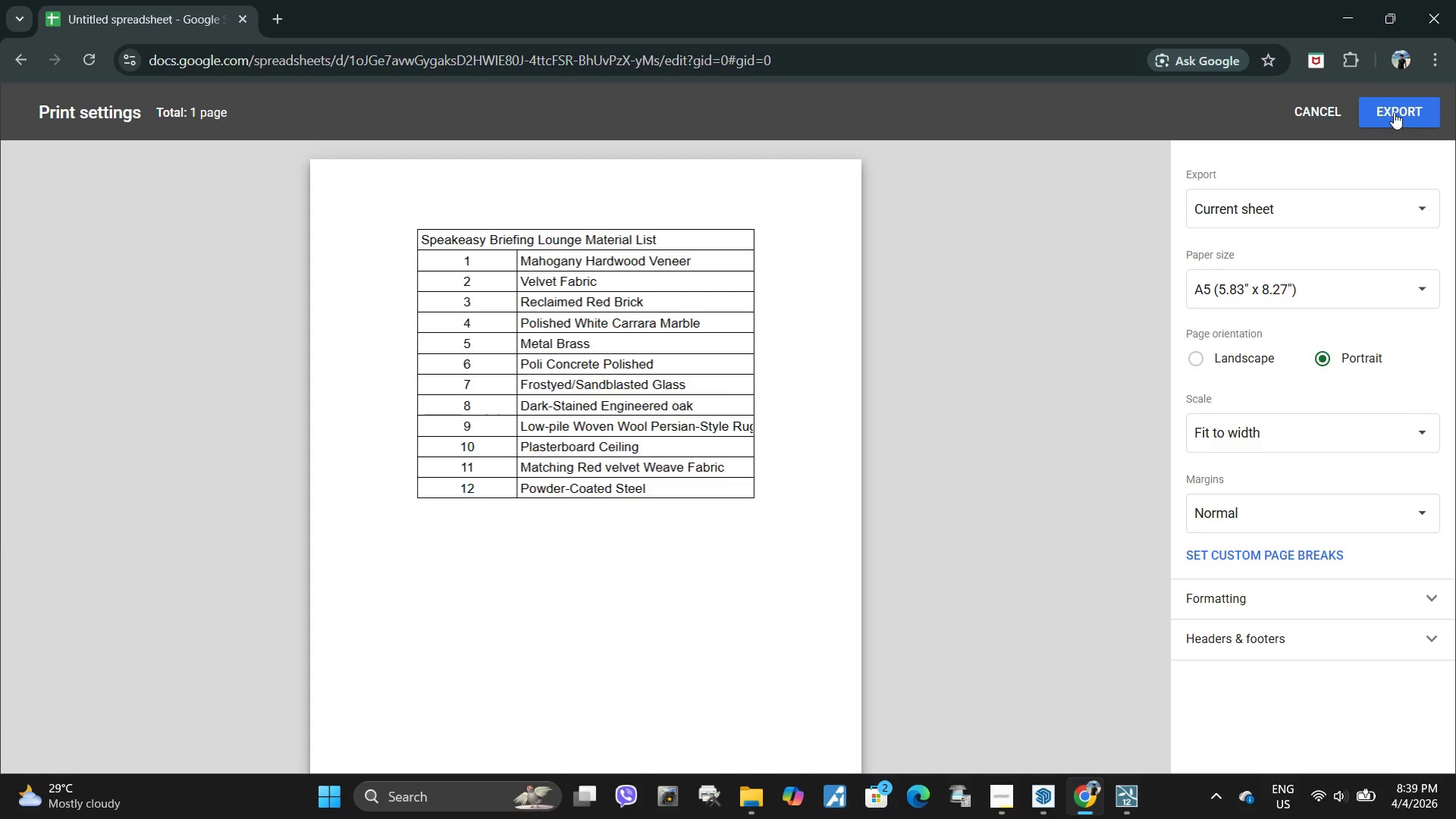 
left_click([1398, 109])
 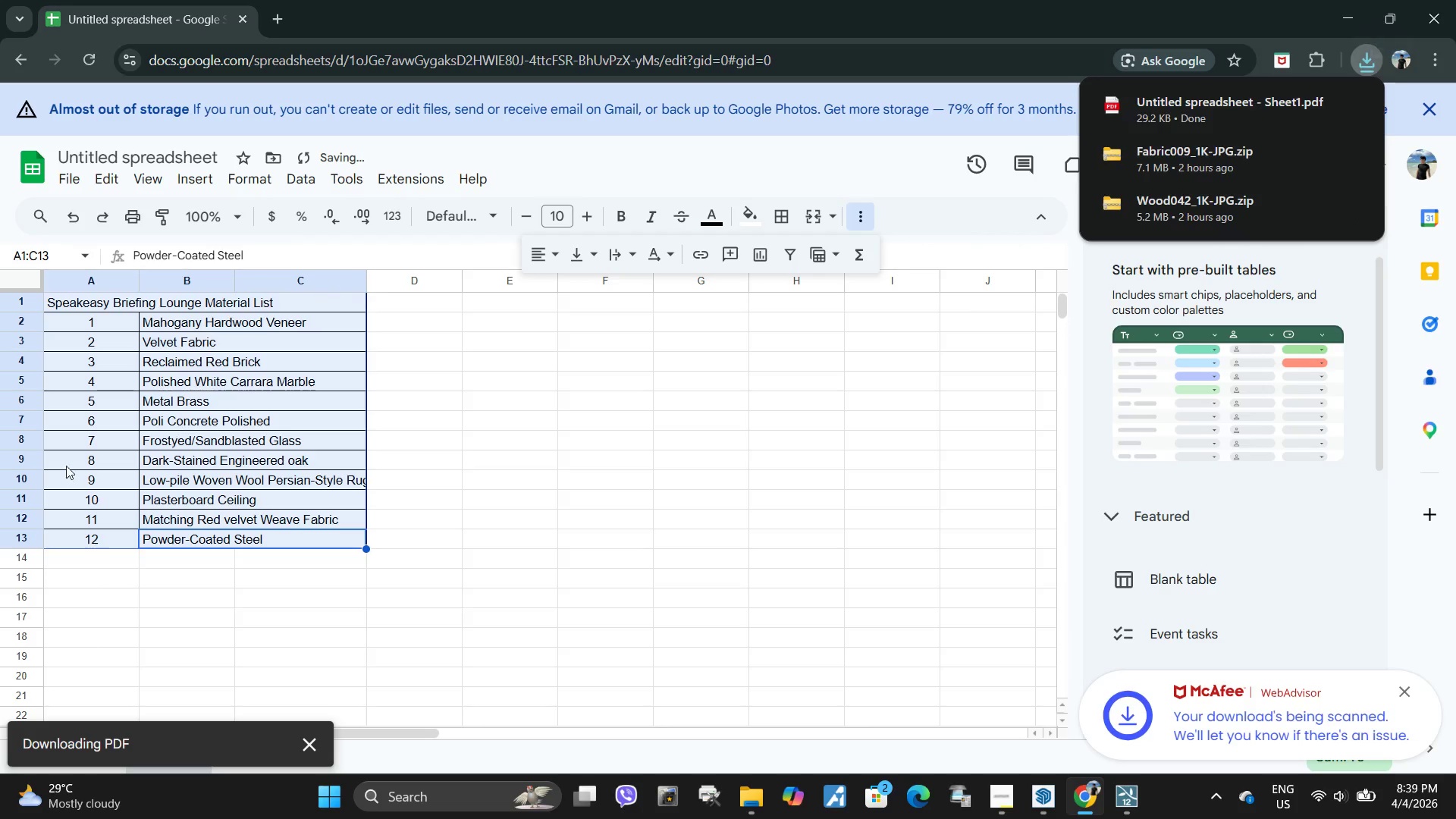 
double_click([207, 303])
 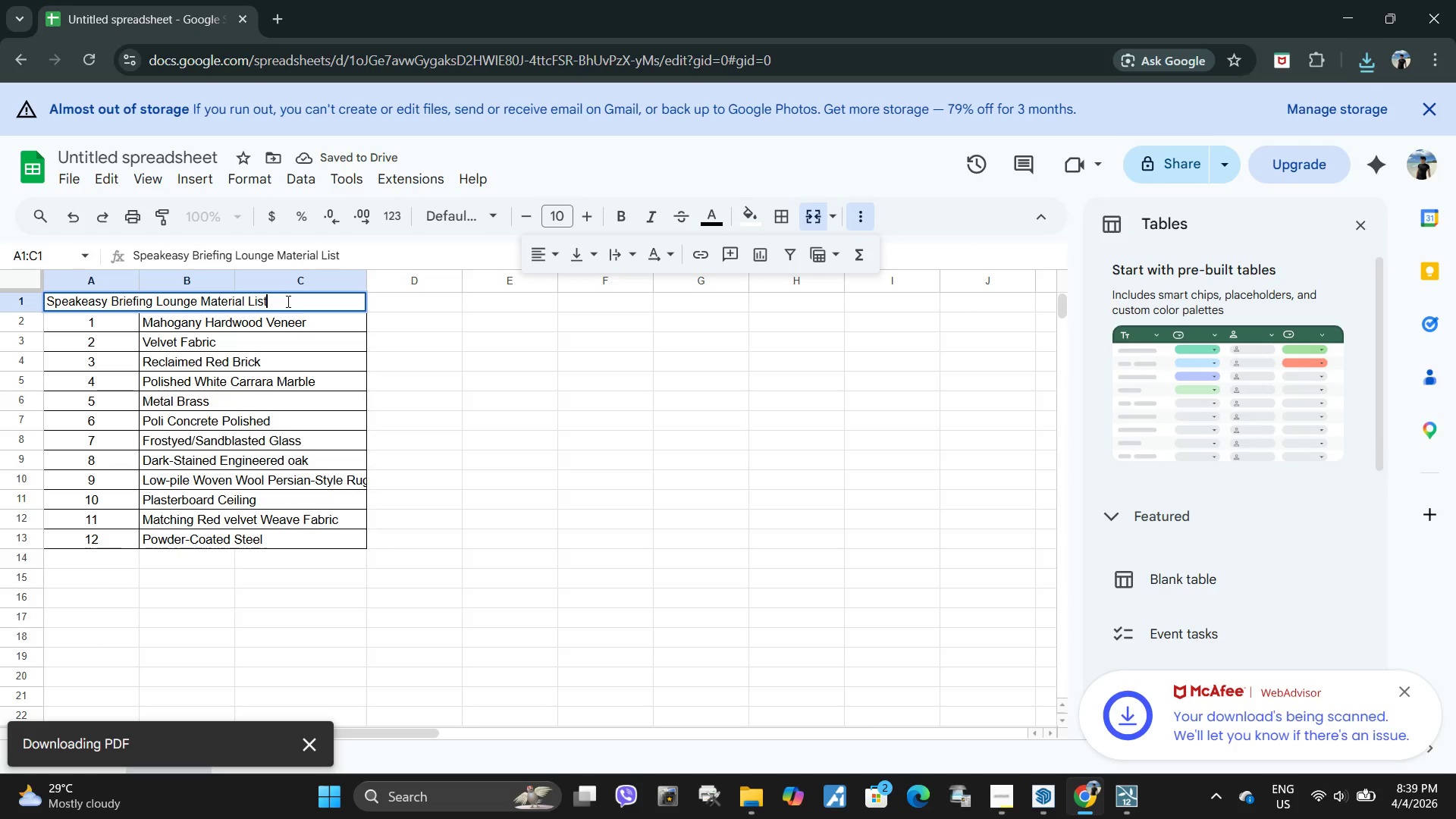 
left_click([287, 301])
 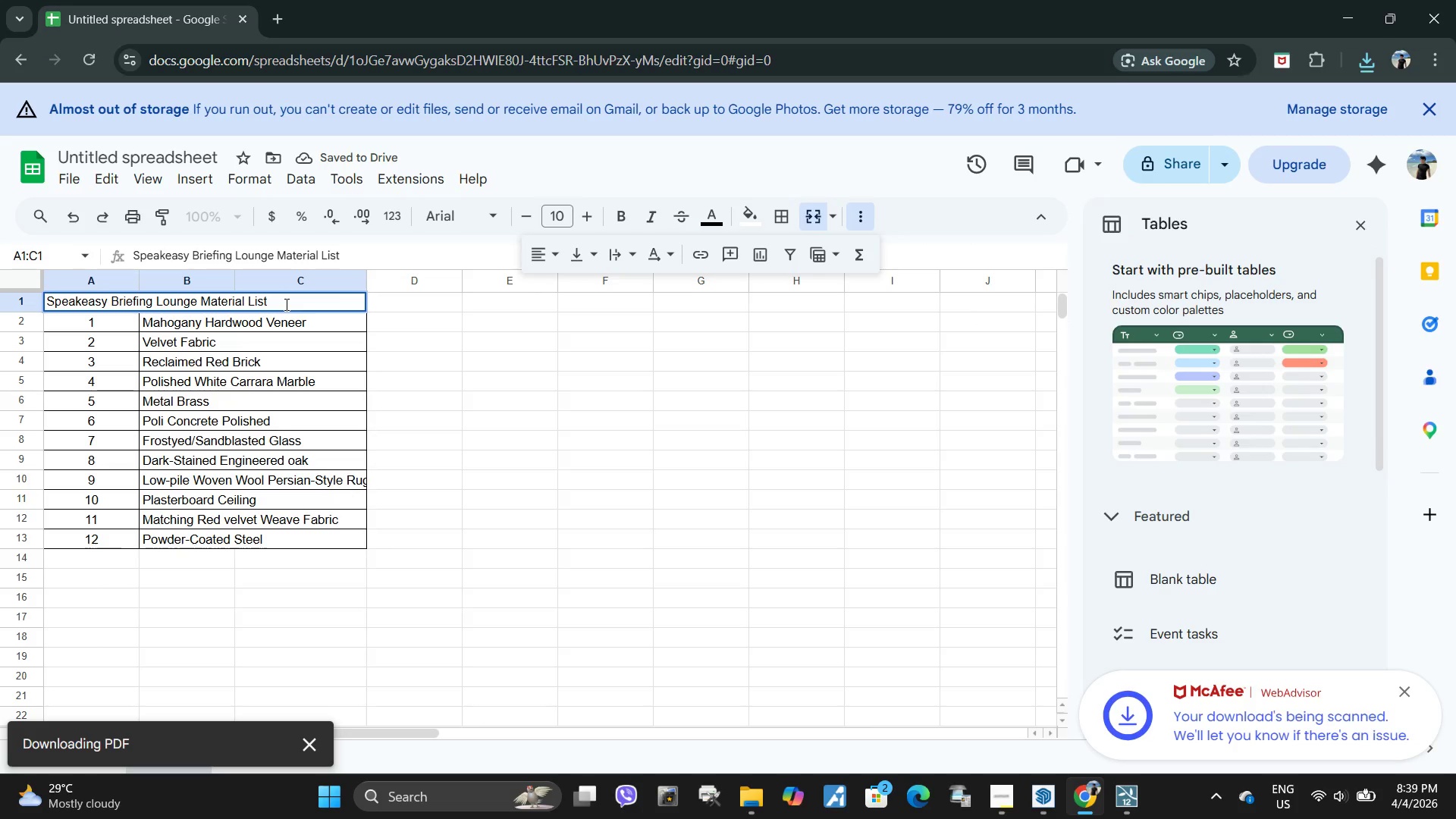 
left_click_drag(start_coordinate=[285, 304], to_coordinate=[199, 303])
 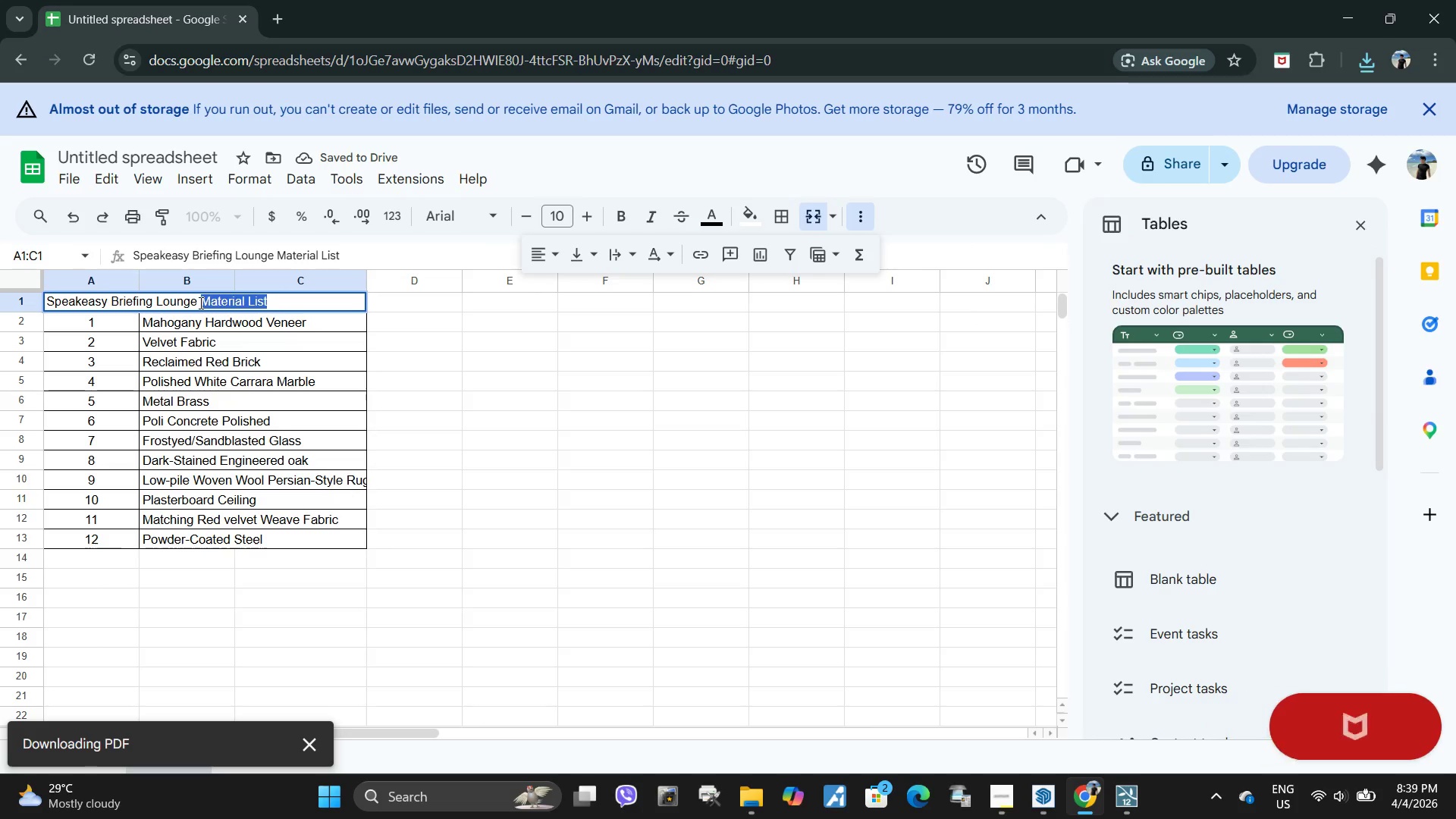 
key(Control+C)
 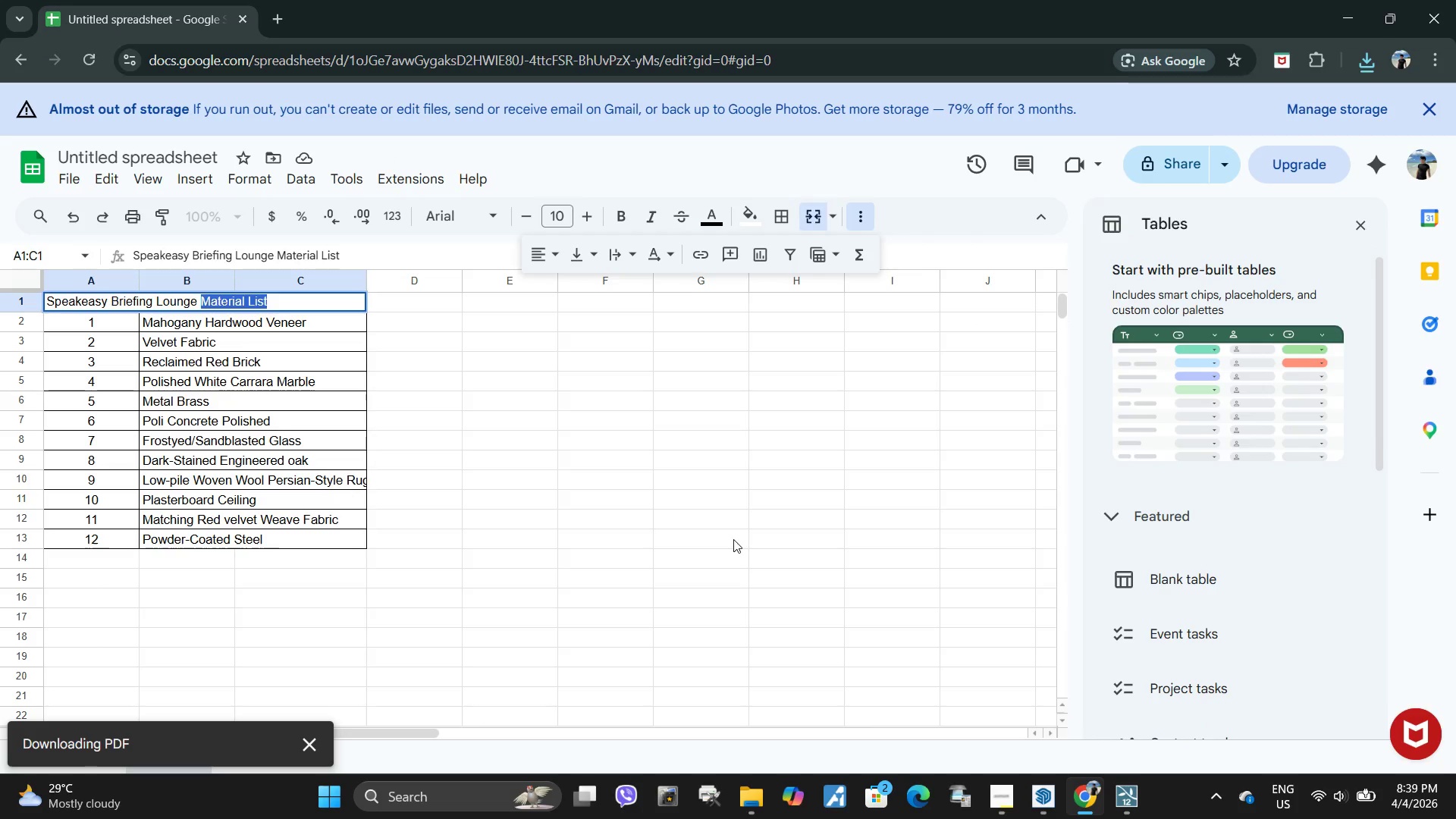 
left_click([733, 539])
 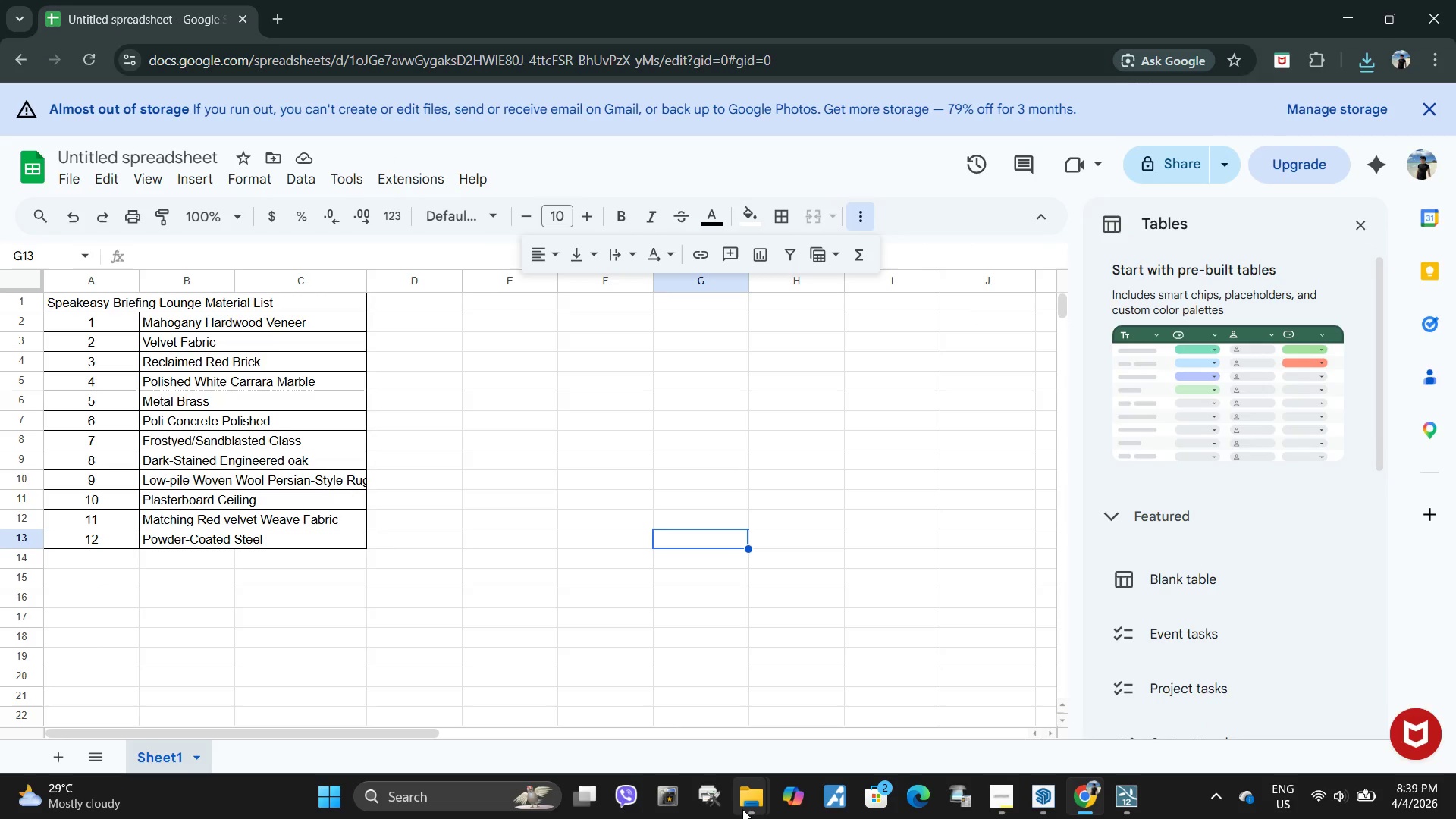 
left_click([742, 809])
 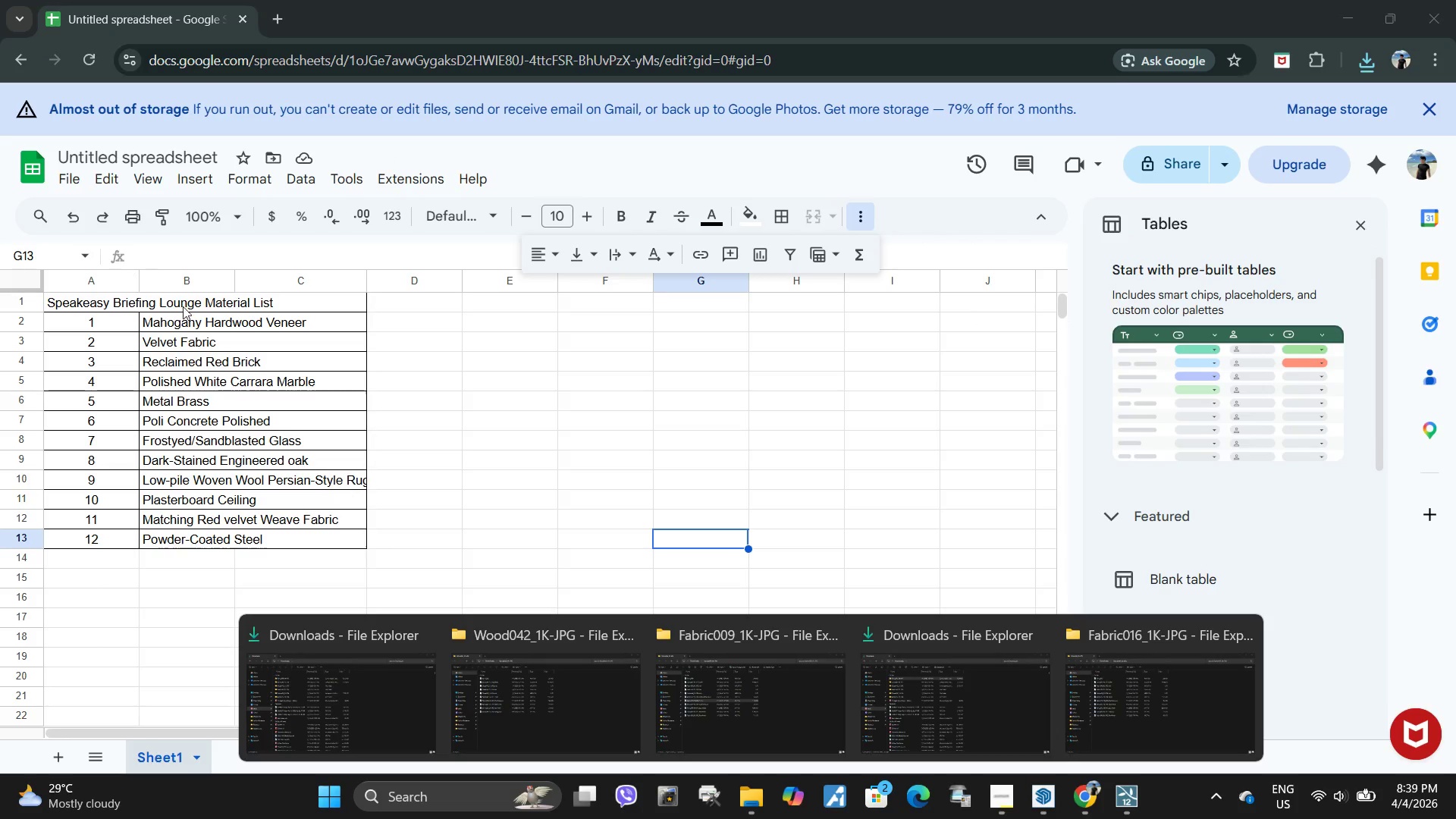 
double_click([188, 304])
 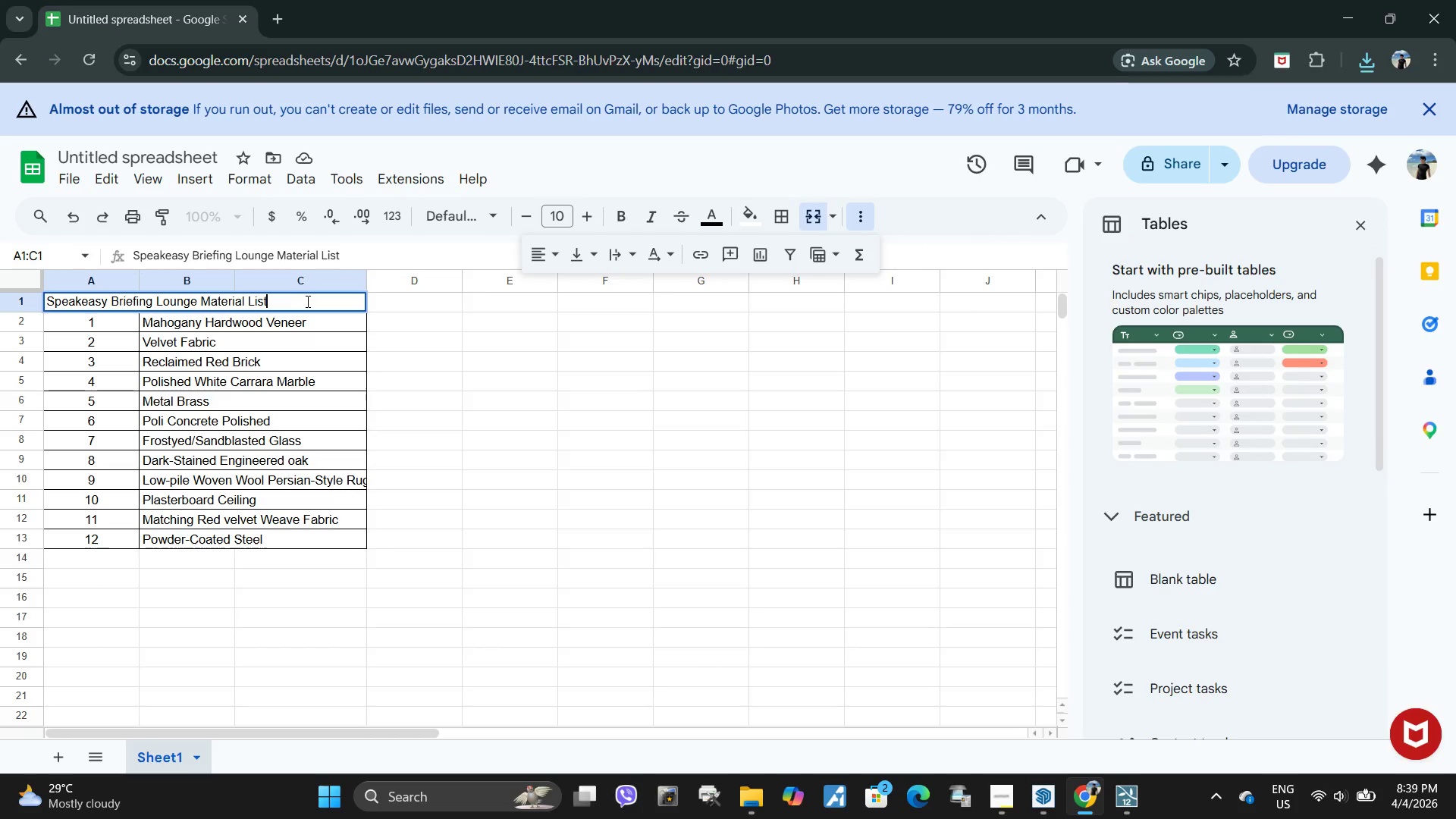 
left_click_drag(start_coordinate=[306, 301], to_coordinate=[0, 293])
 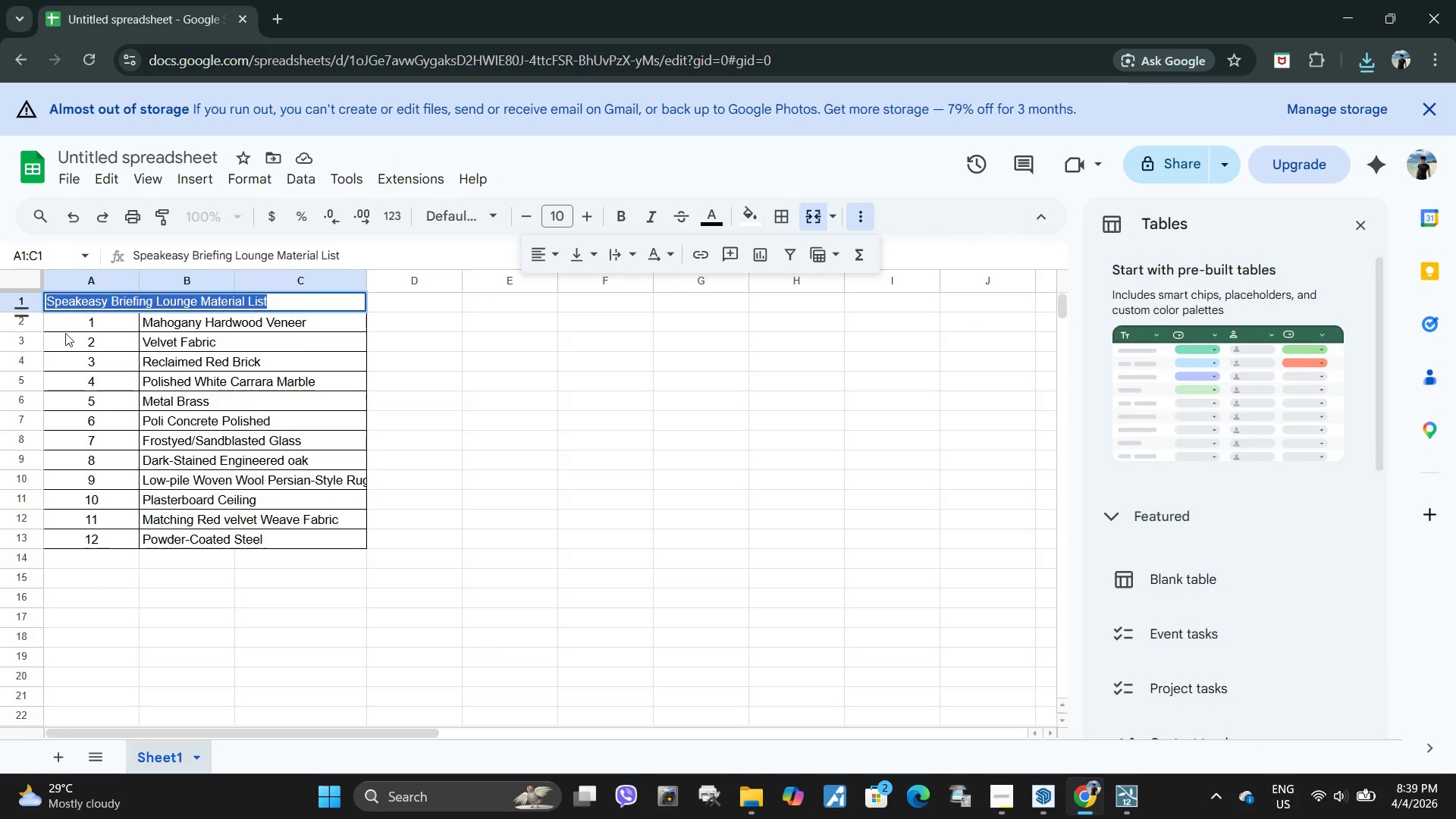 
key(Control+C)
 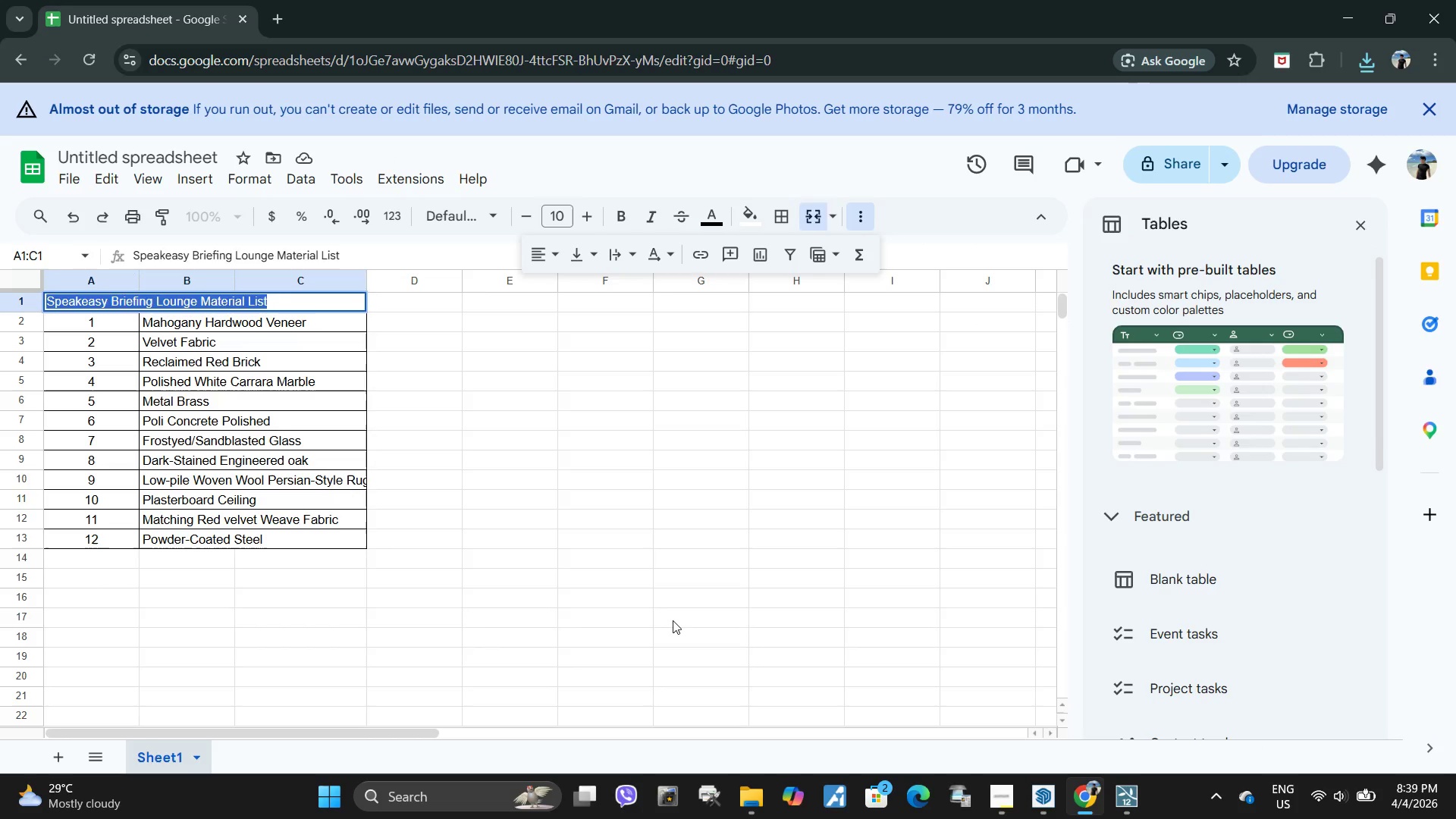 
left_click([673, 622])
 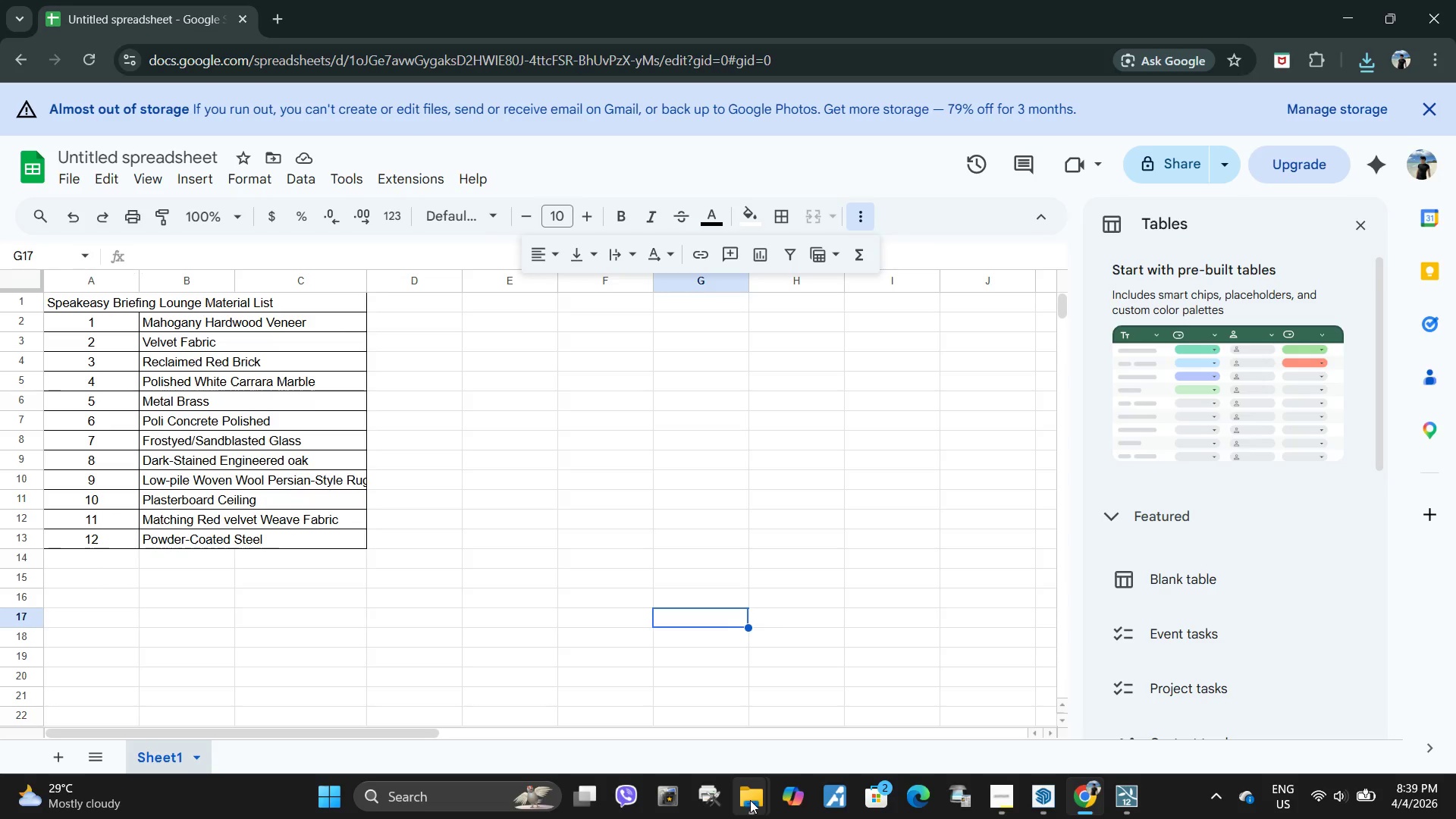 
left_click([750, 800])
 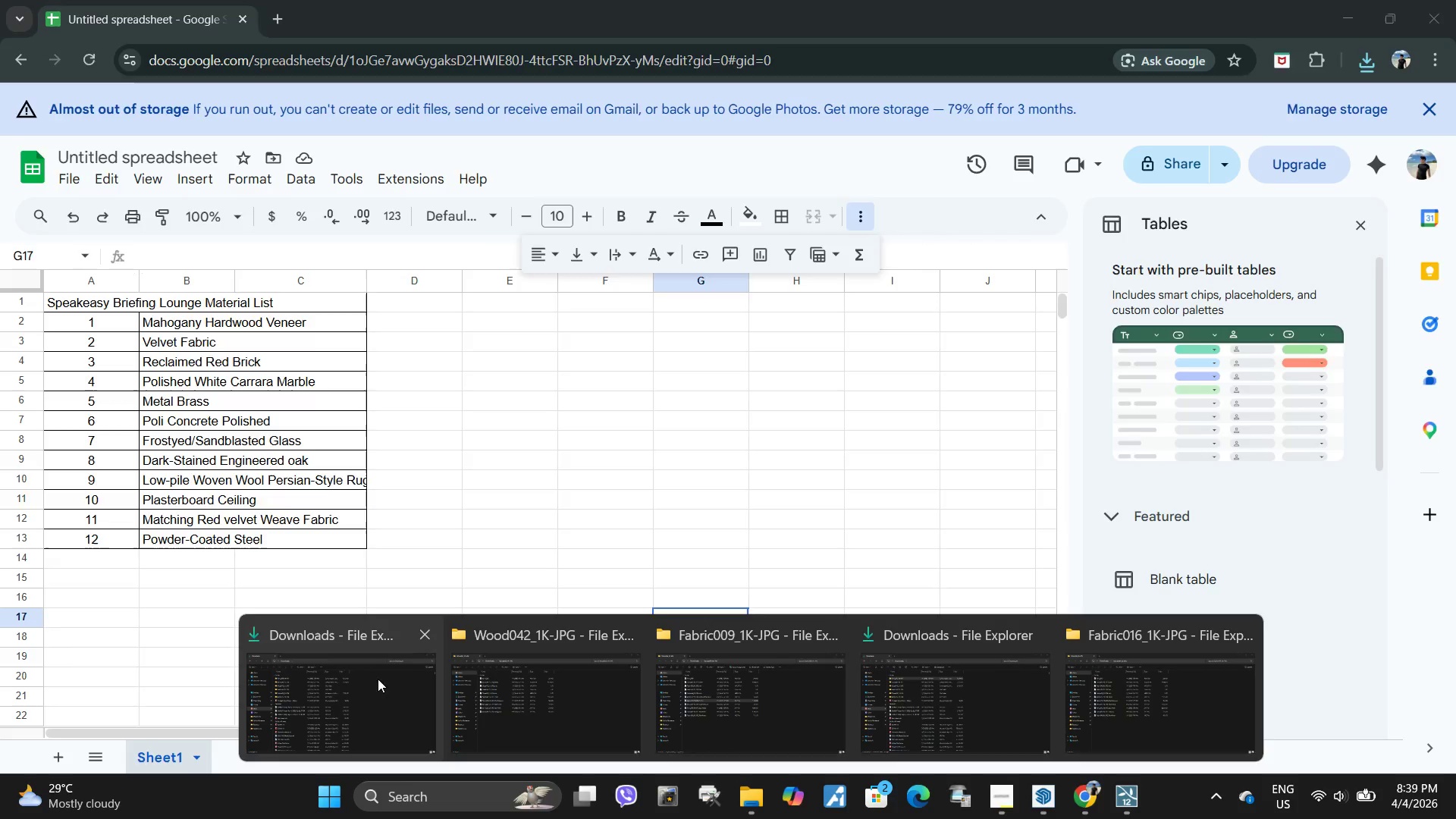 
left_click([366, 684])
 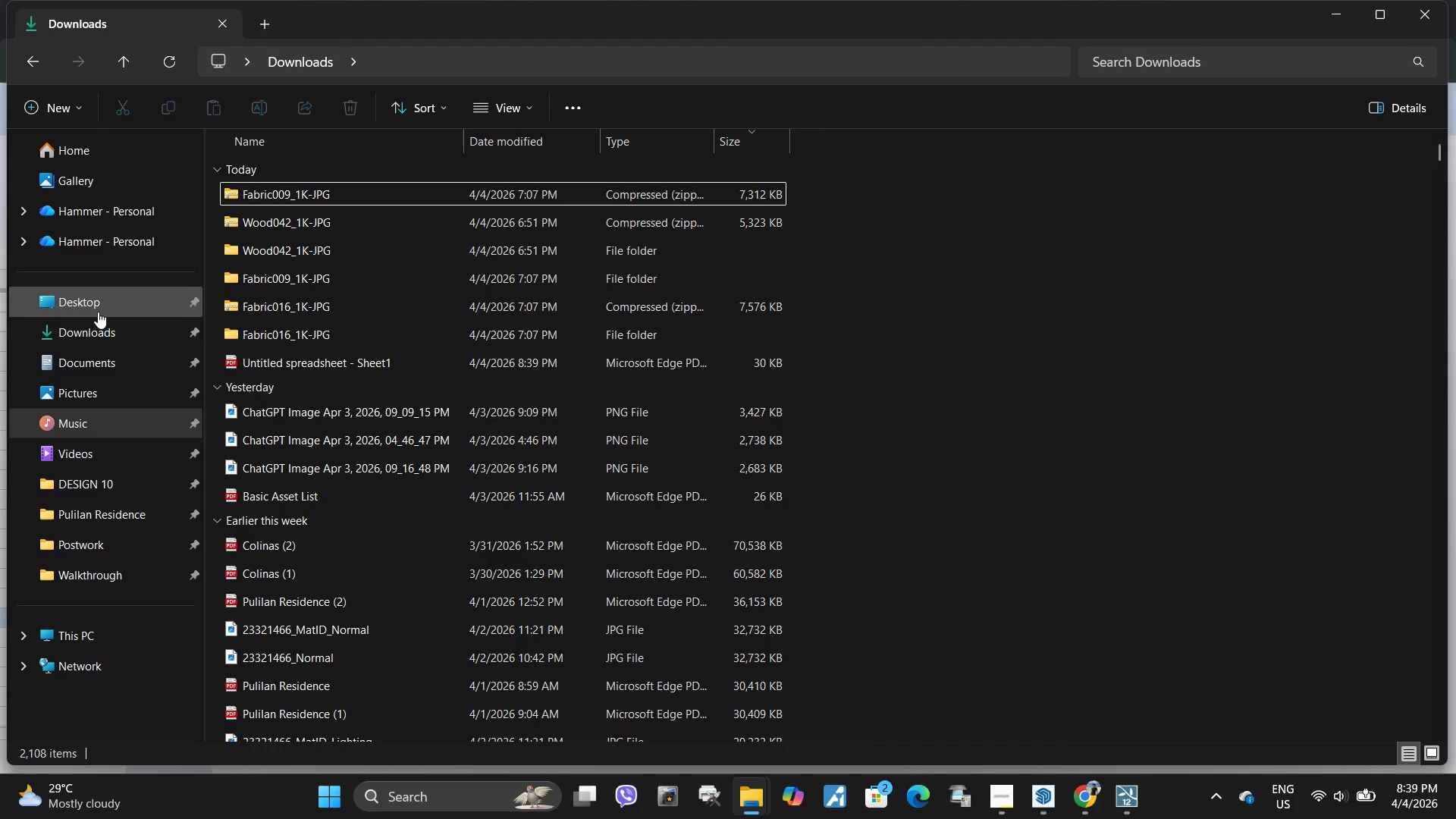 
left_click([99, 324])
 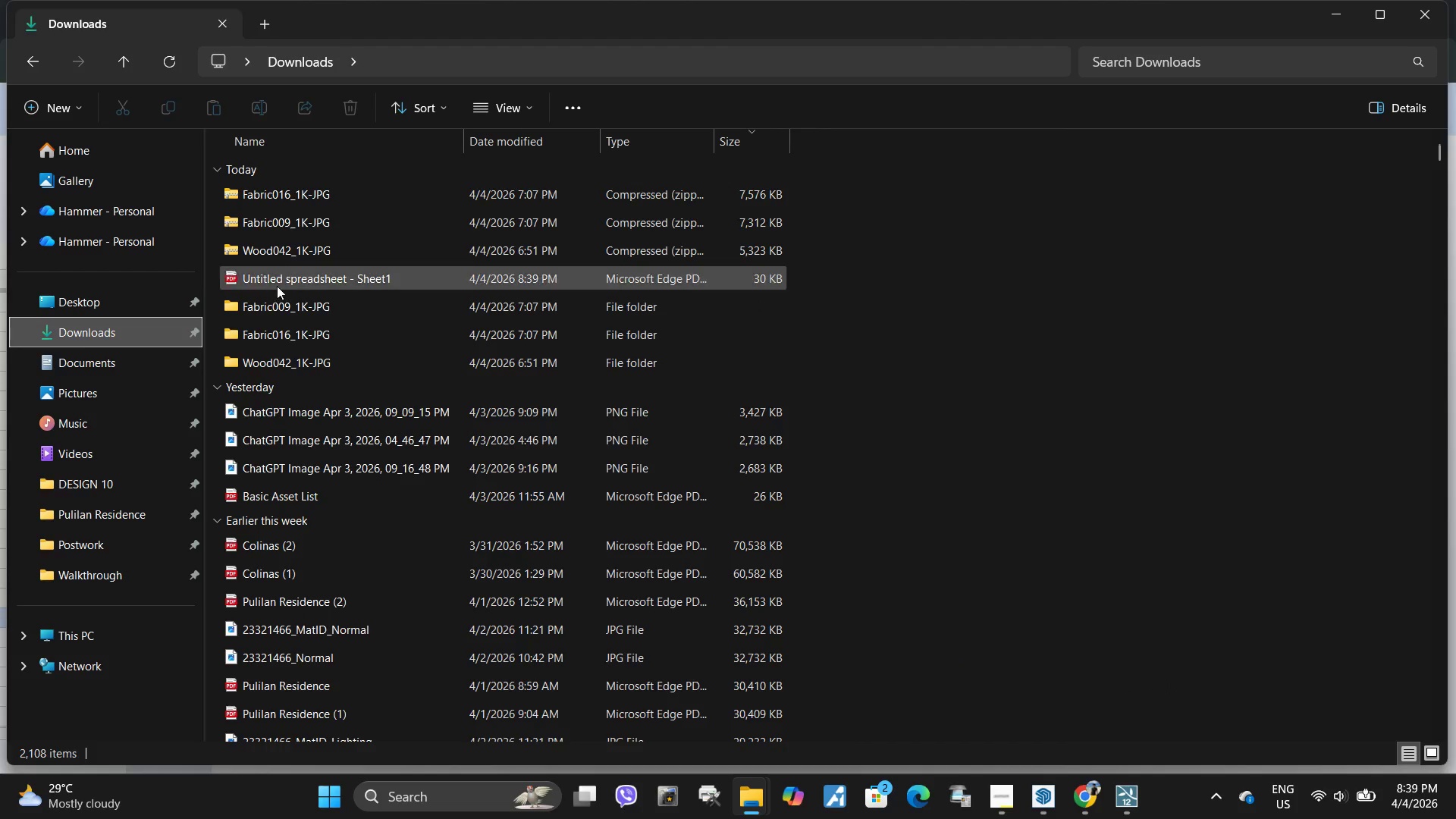 
left_click([281, 282])
 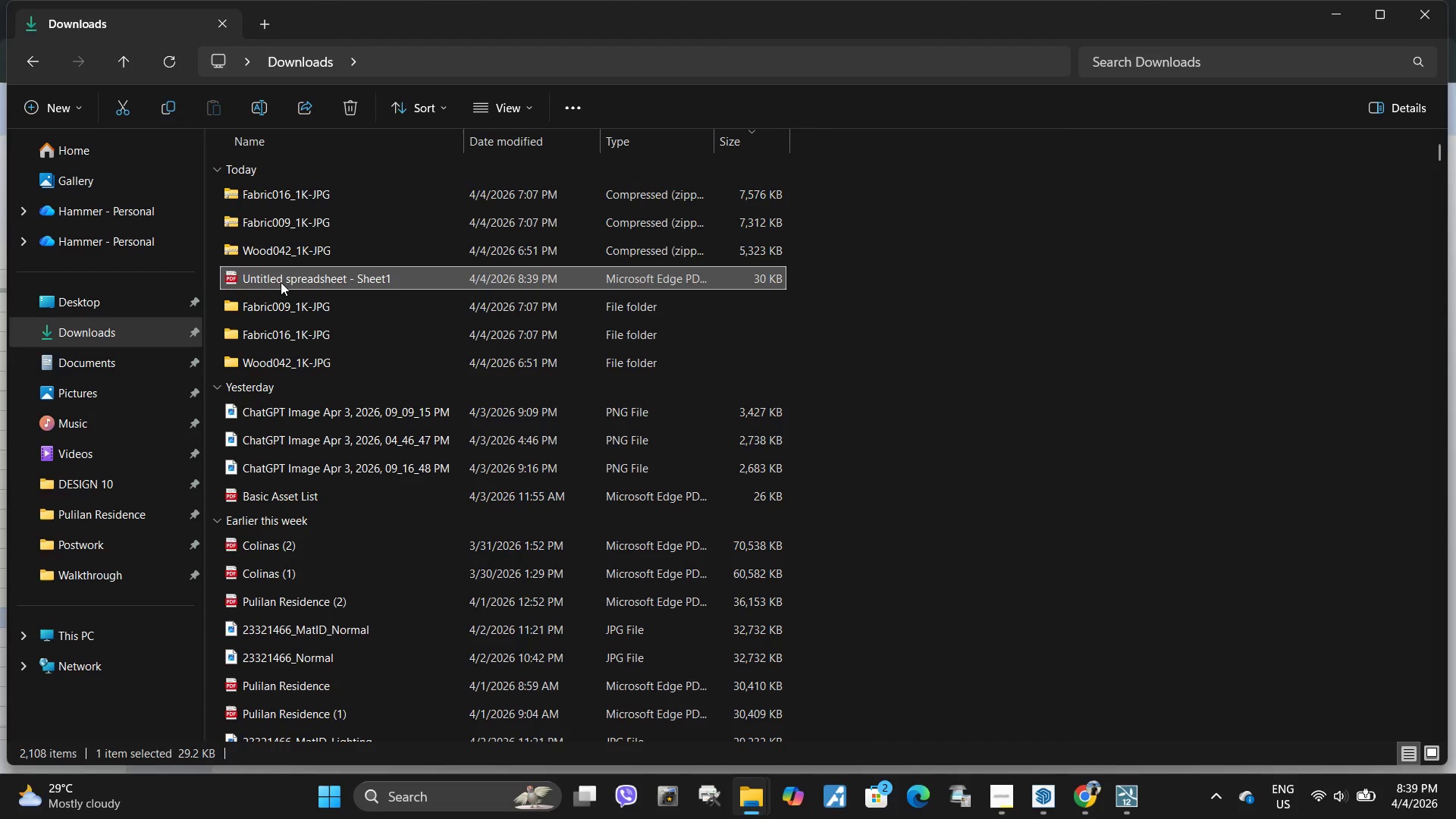 
double_click([281, 282])
 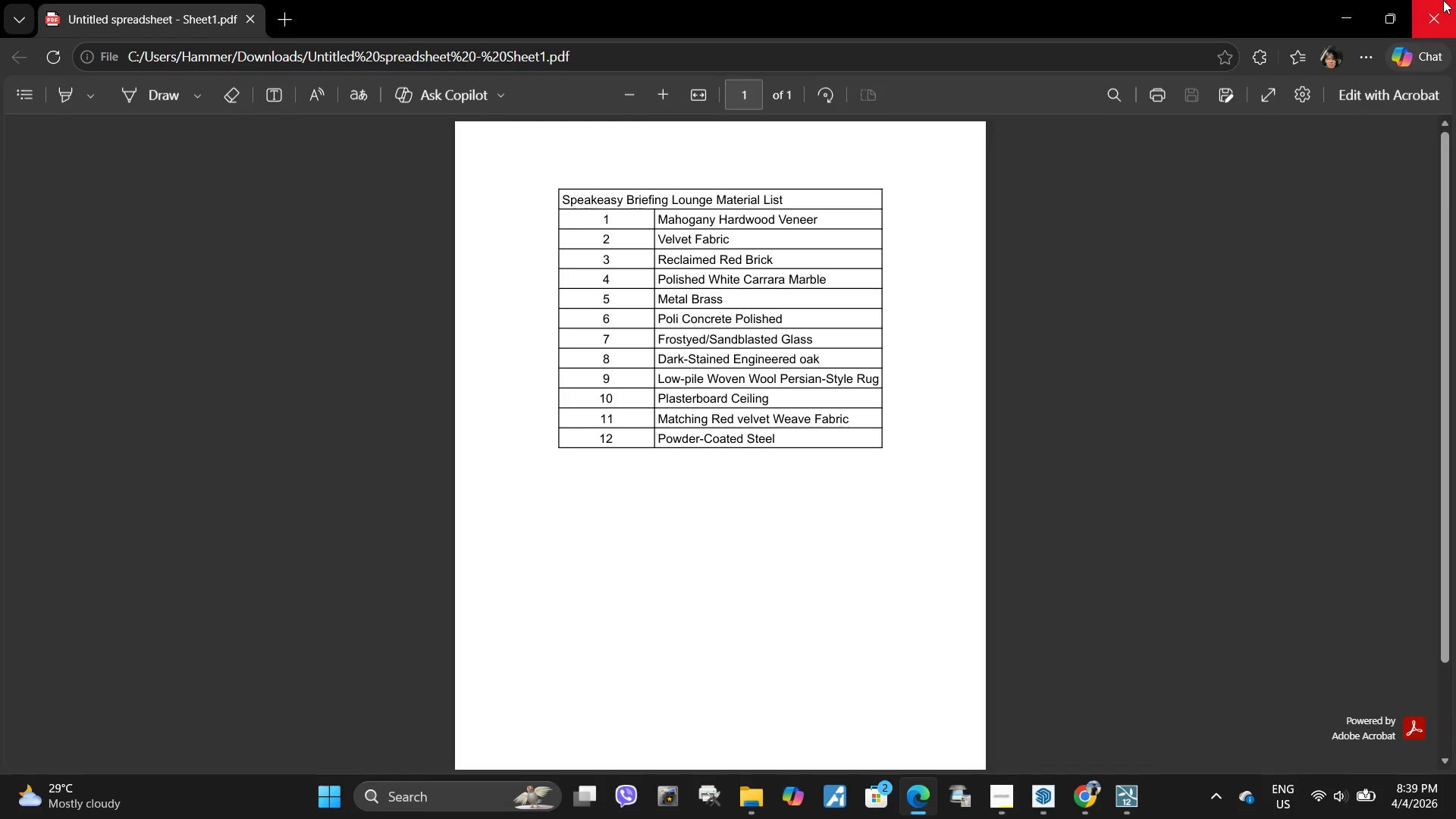 
left_click([1447, 0])
 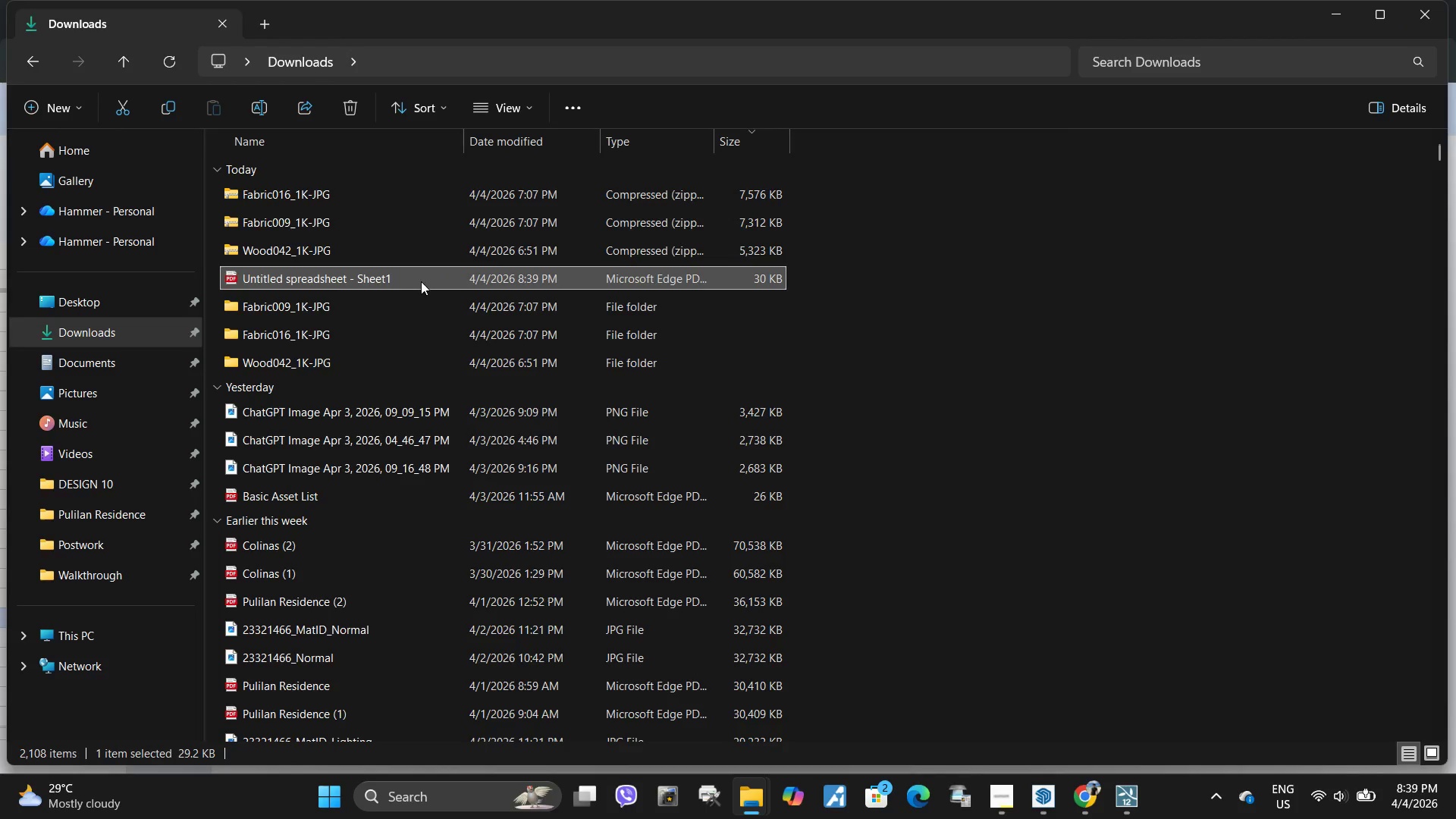 
left_click([421, 281])
 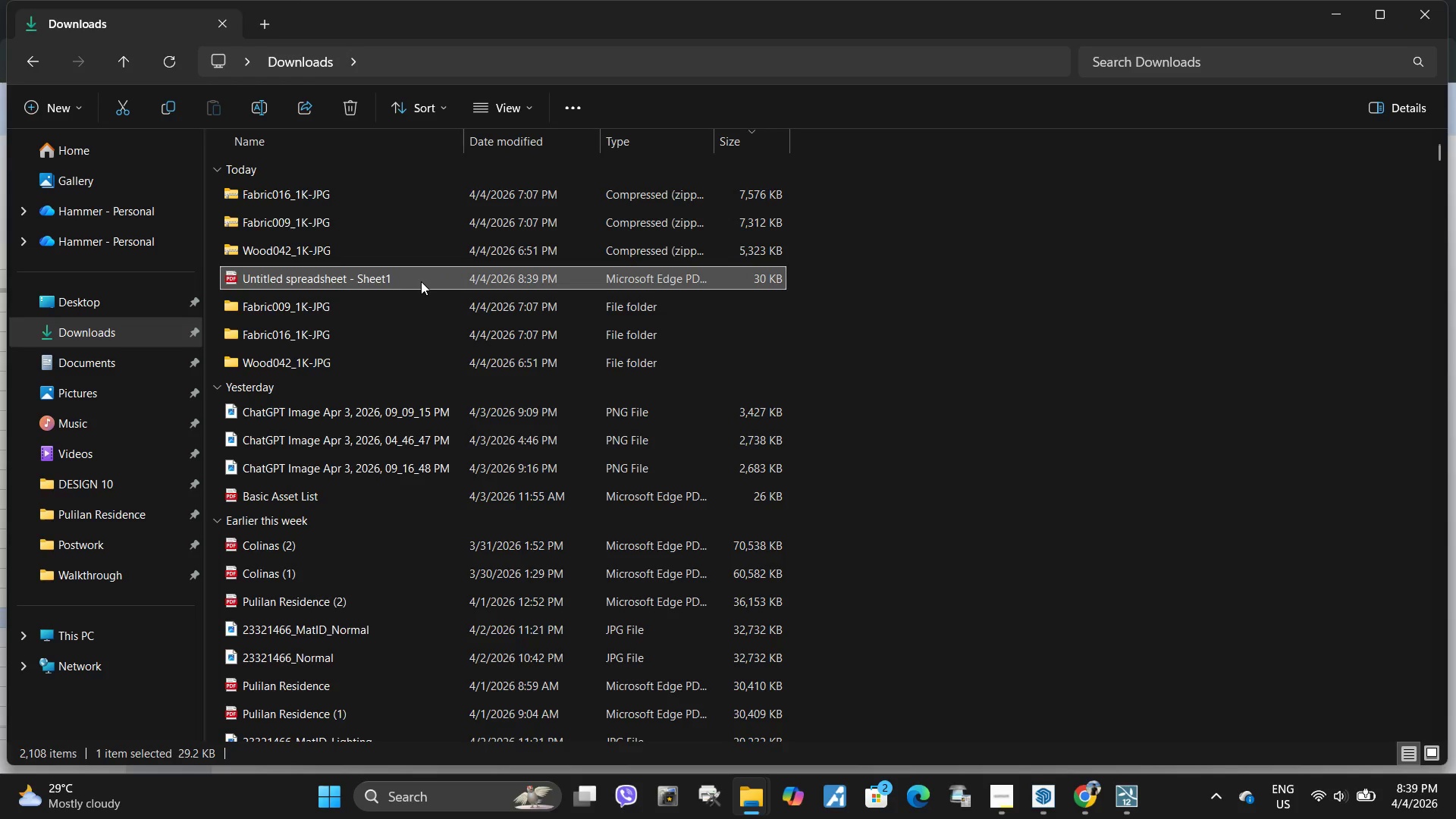 
right_click([421, 281])
 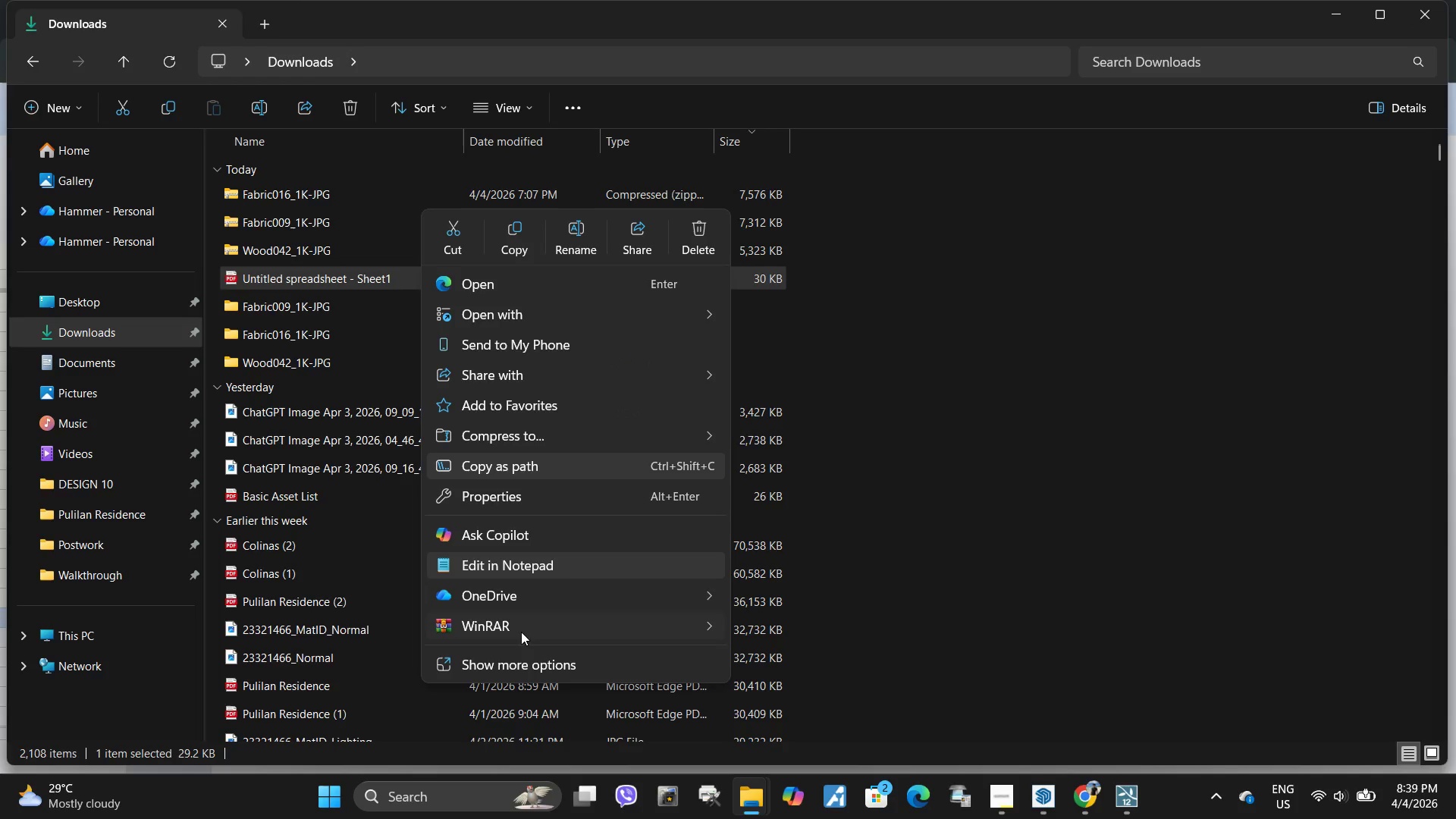 
left_click([513, 669])
 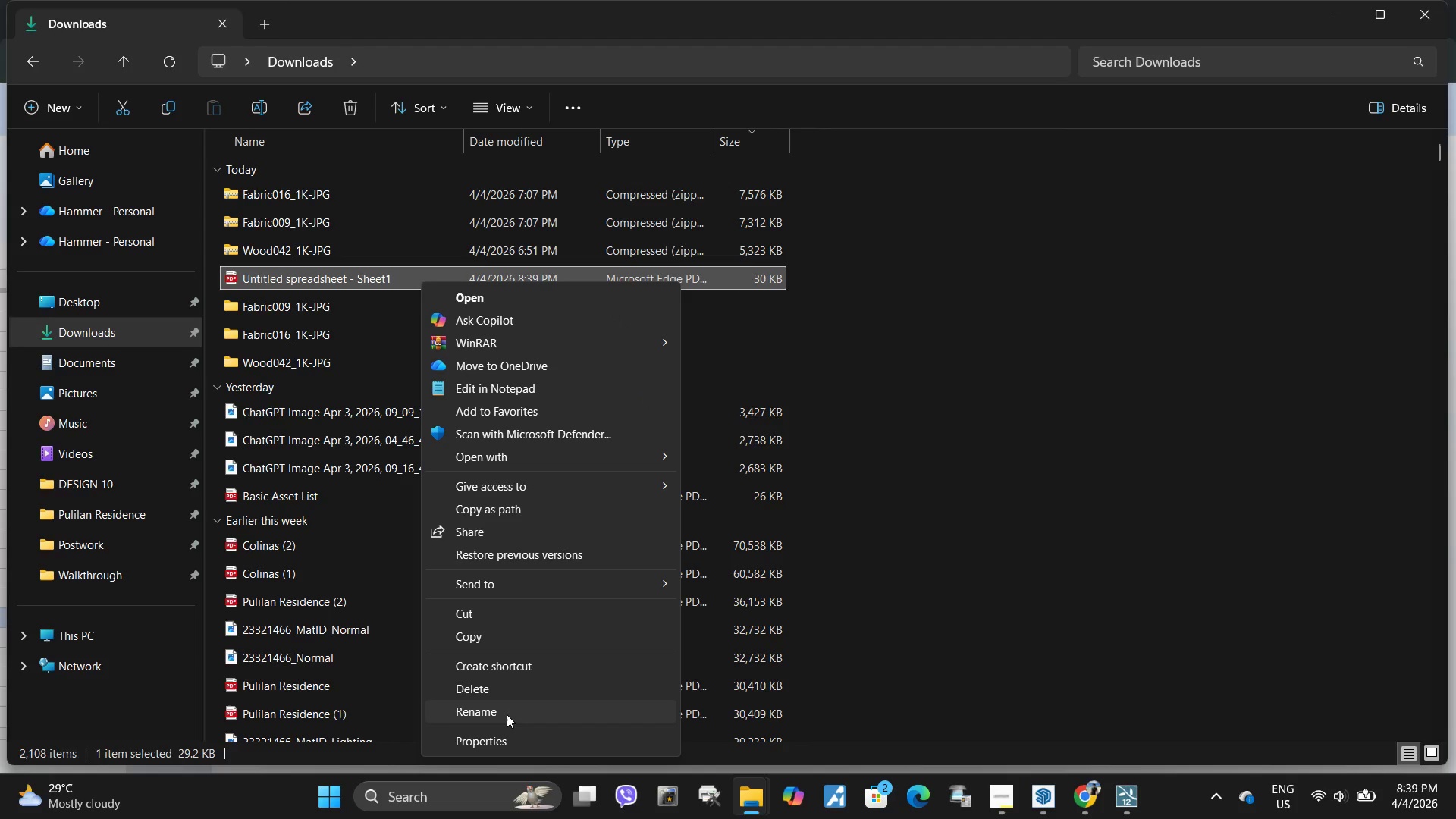 
left_click([506, 714])
 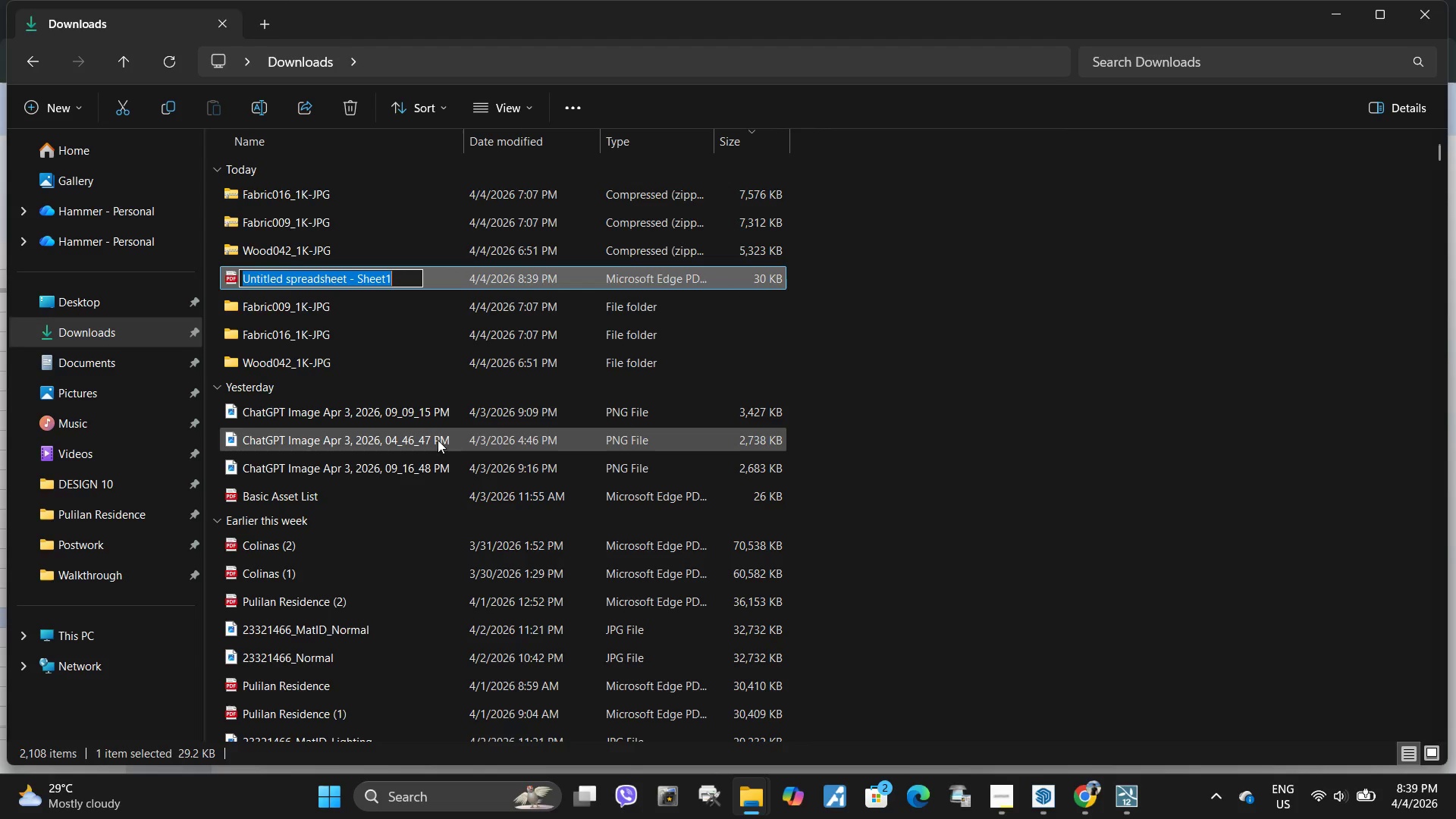 
key(Control+V)
 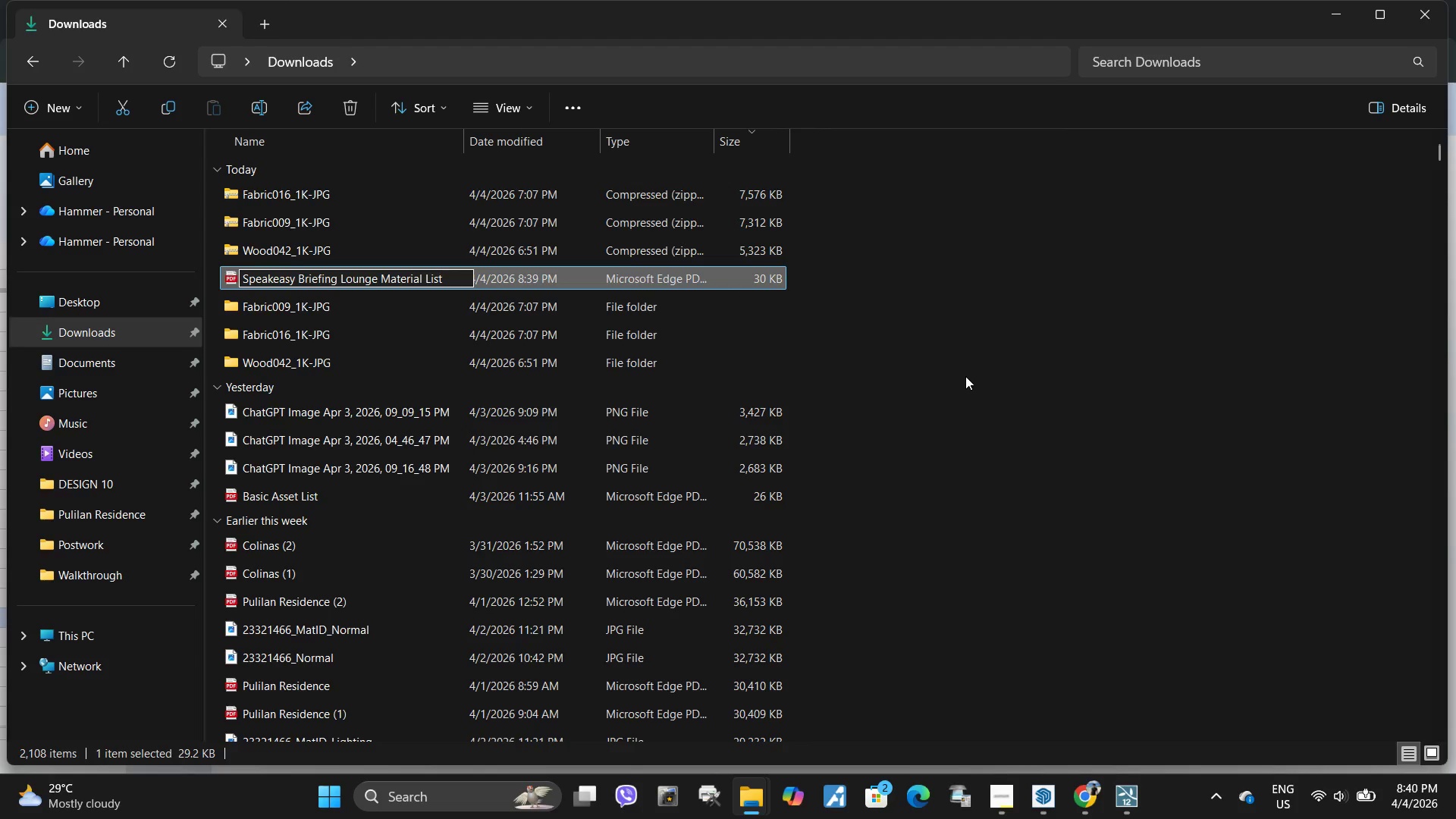 
left_click([965, 376])
 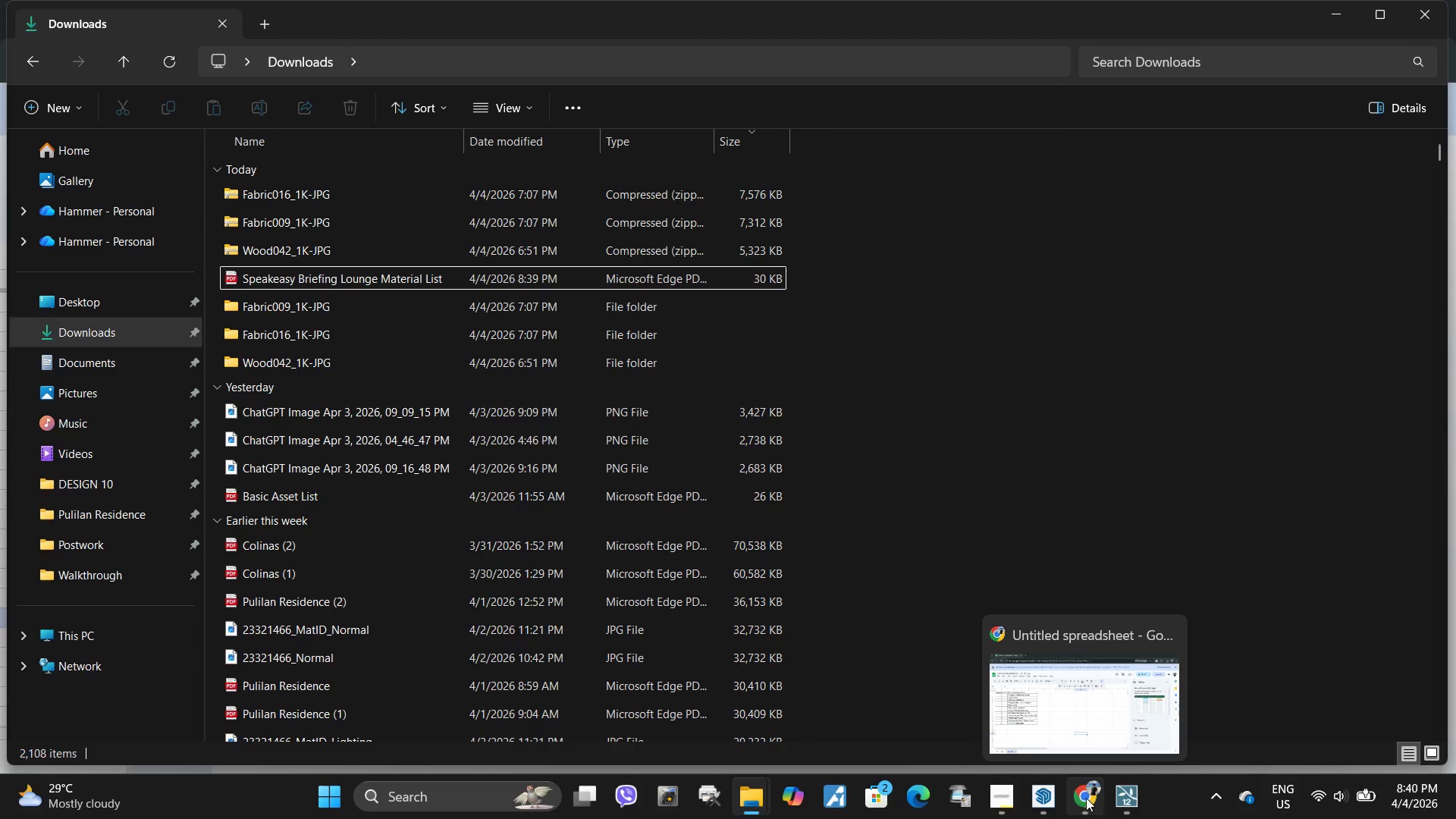 
left_click([1003, 793])